 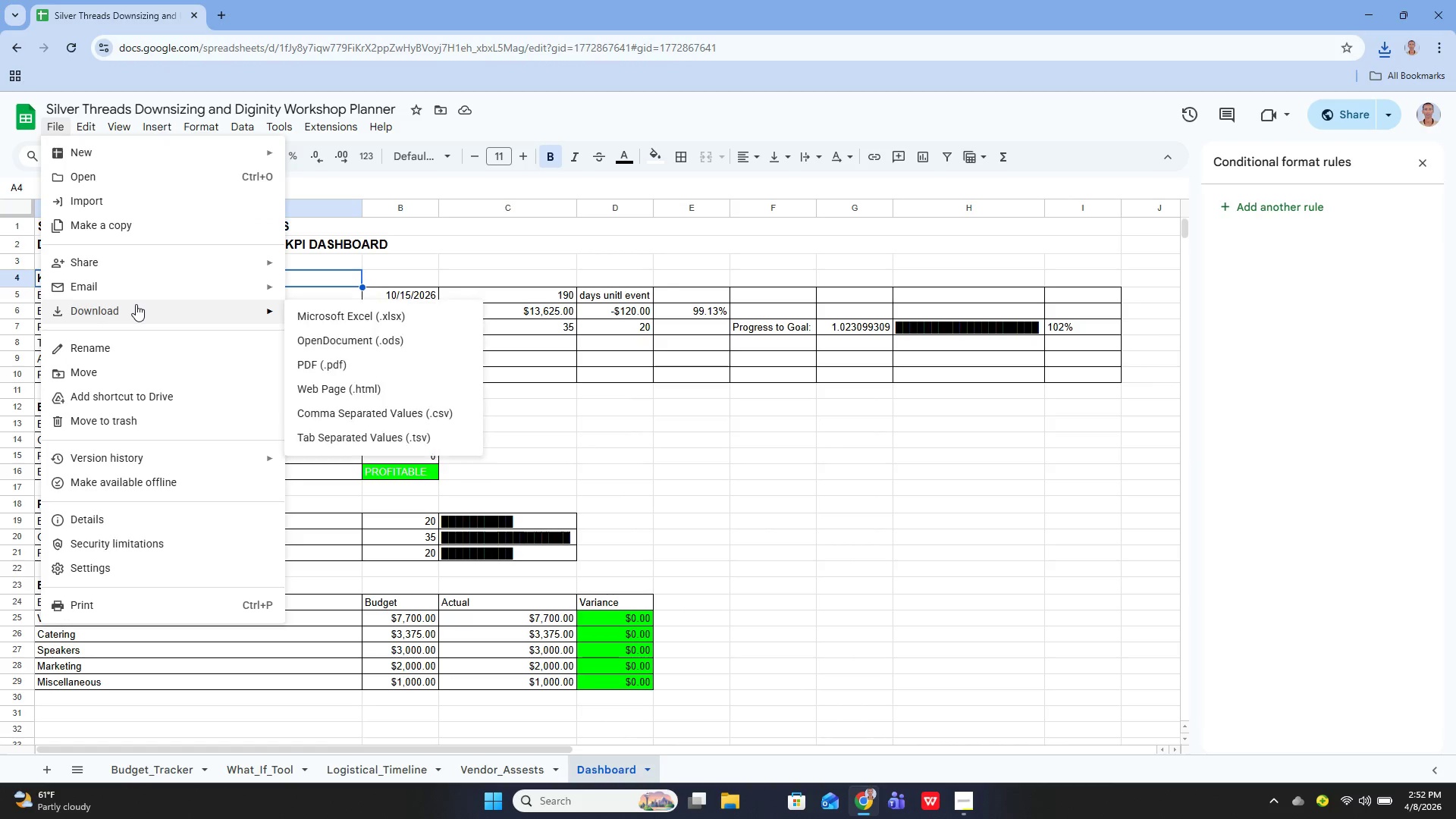 
key(Control+P)
 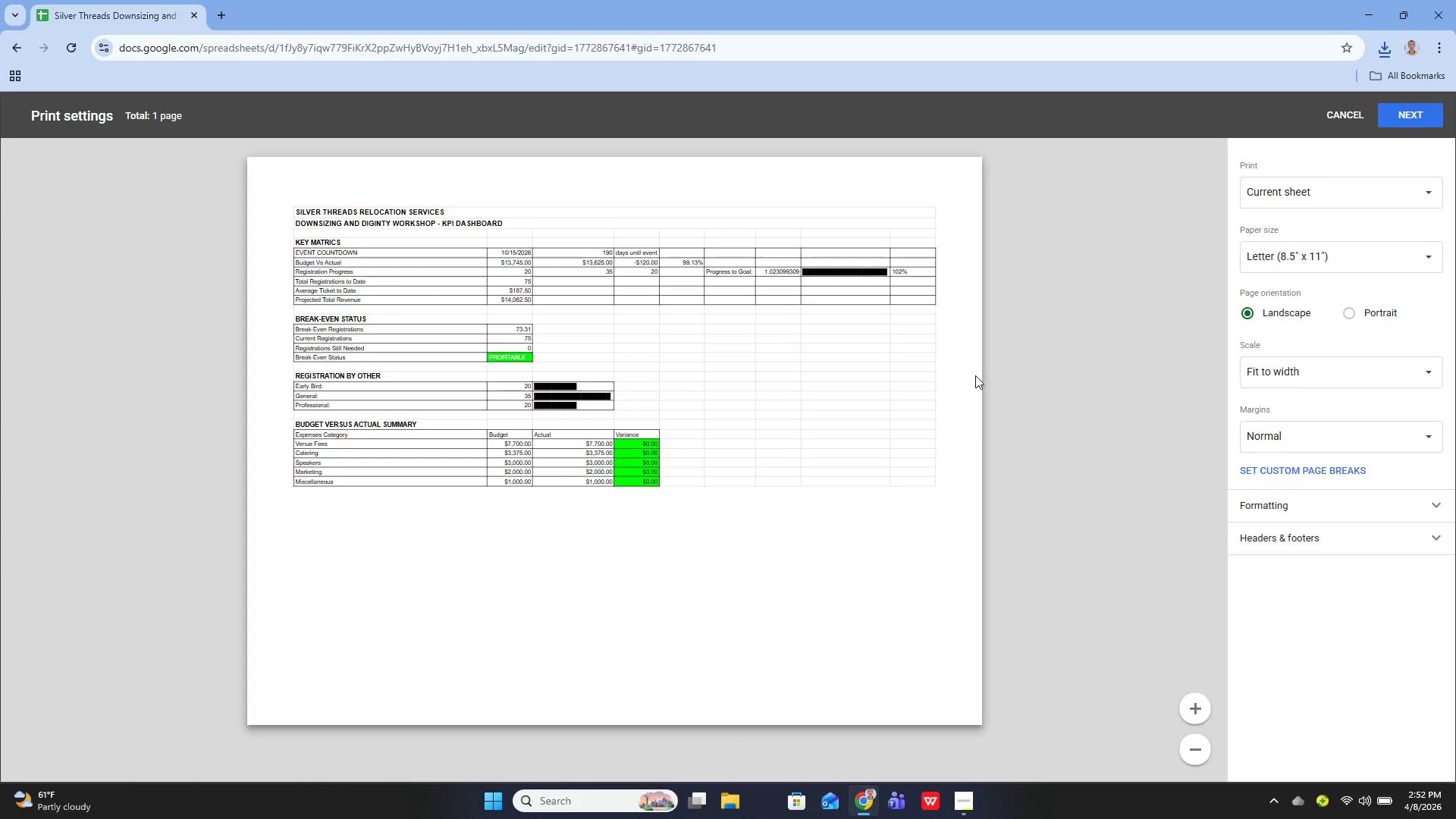 
wait(5.67)
 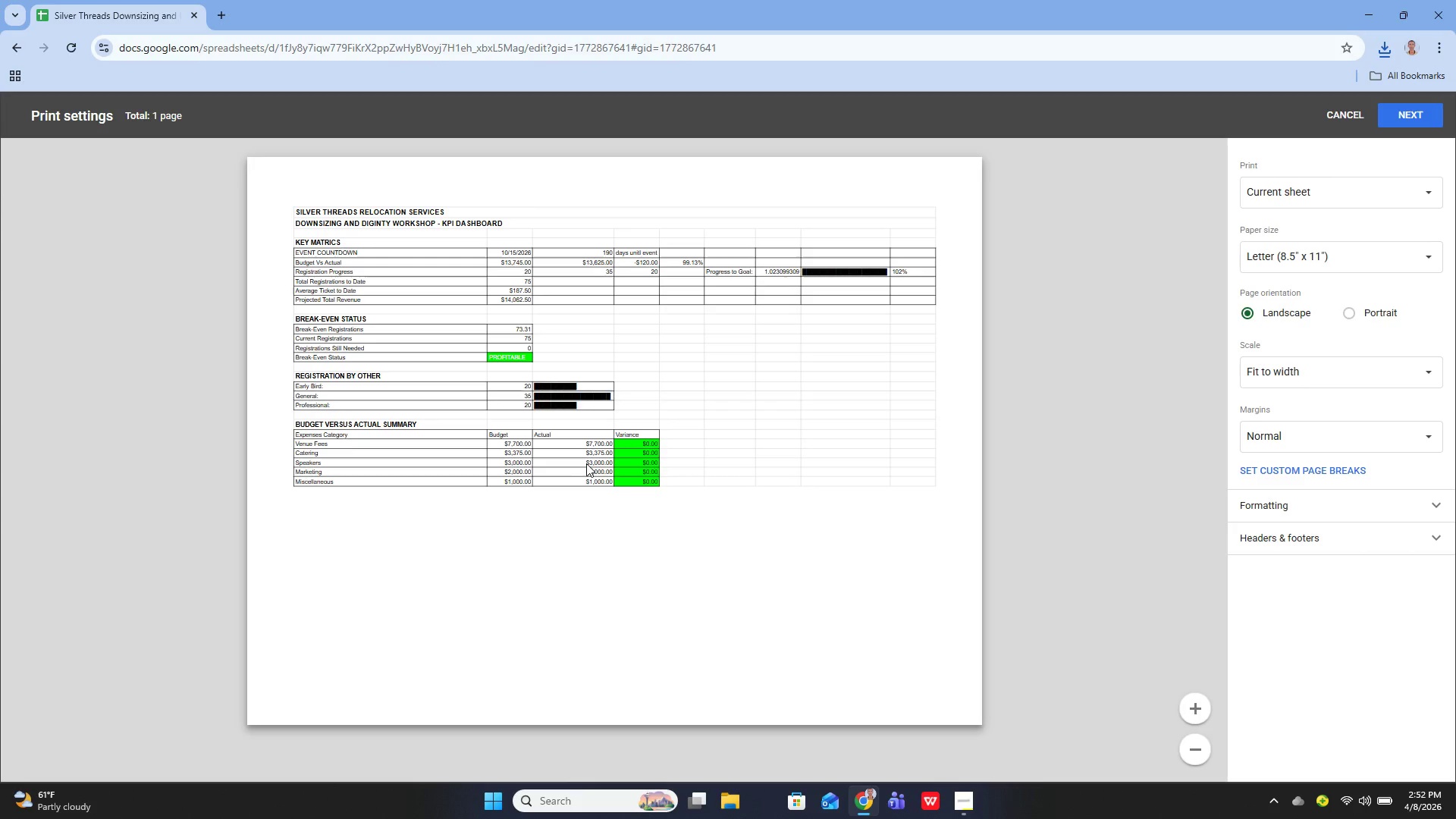 
left_click([1290, 359])
 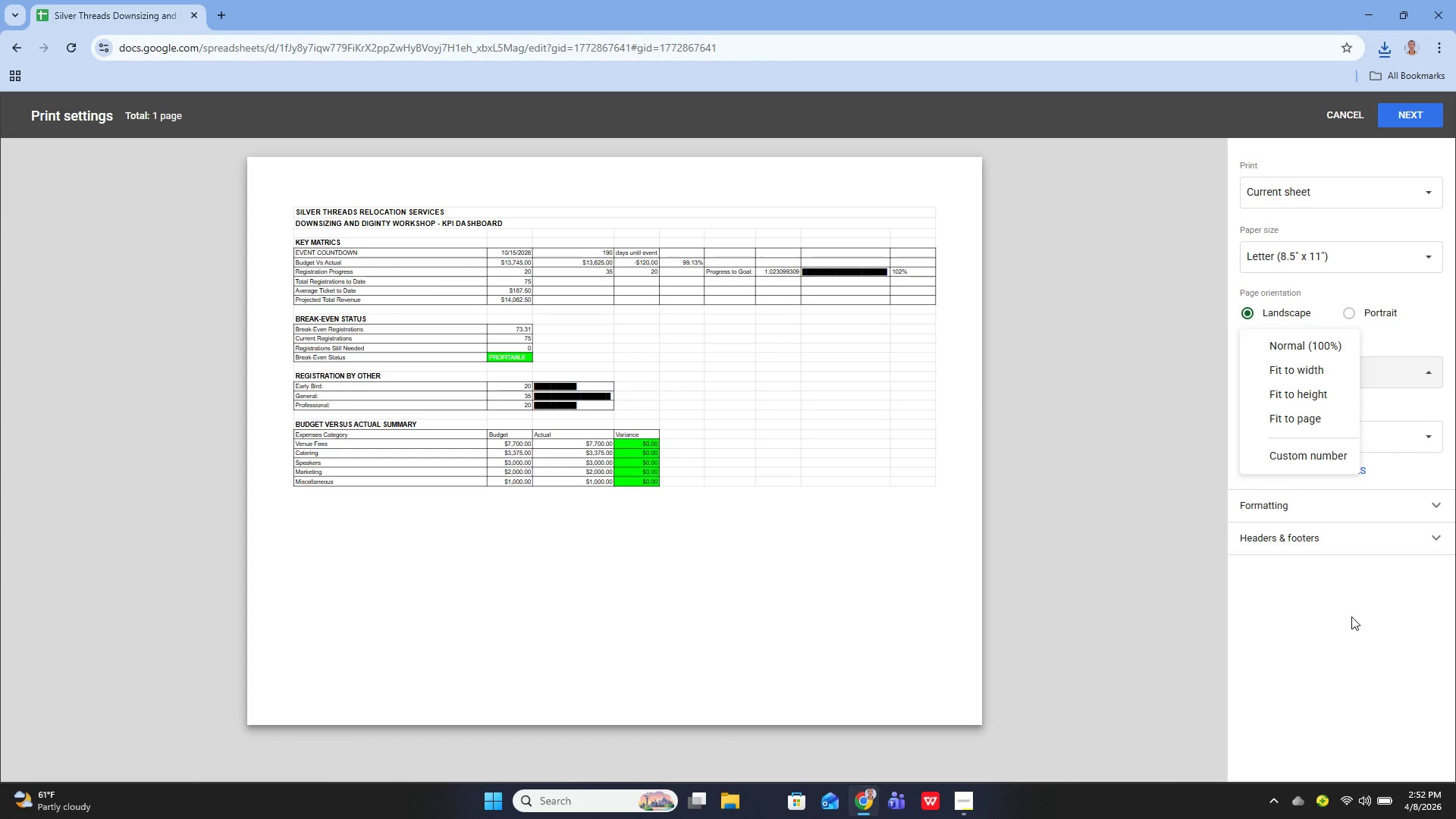 
left_click([1295, 435])
 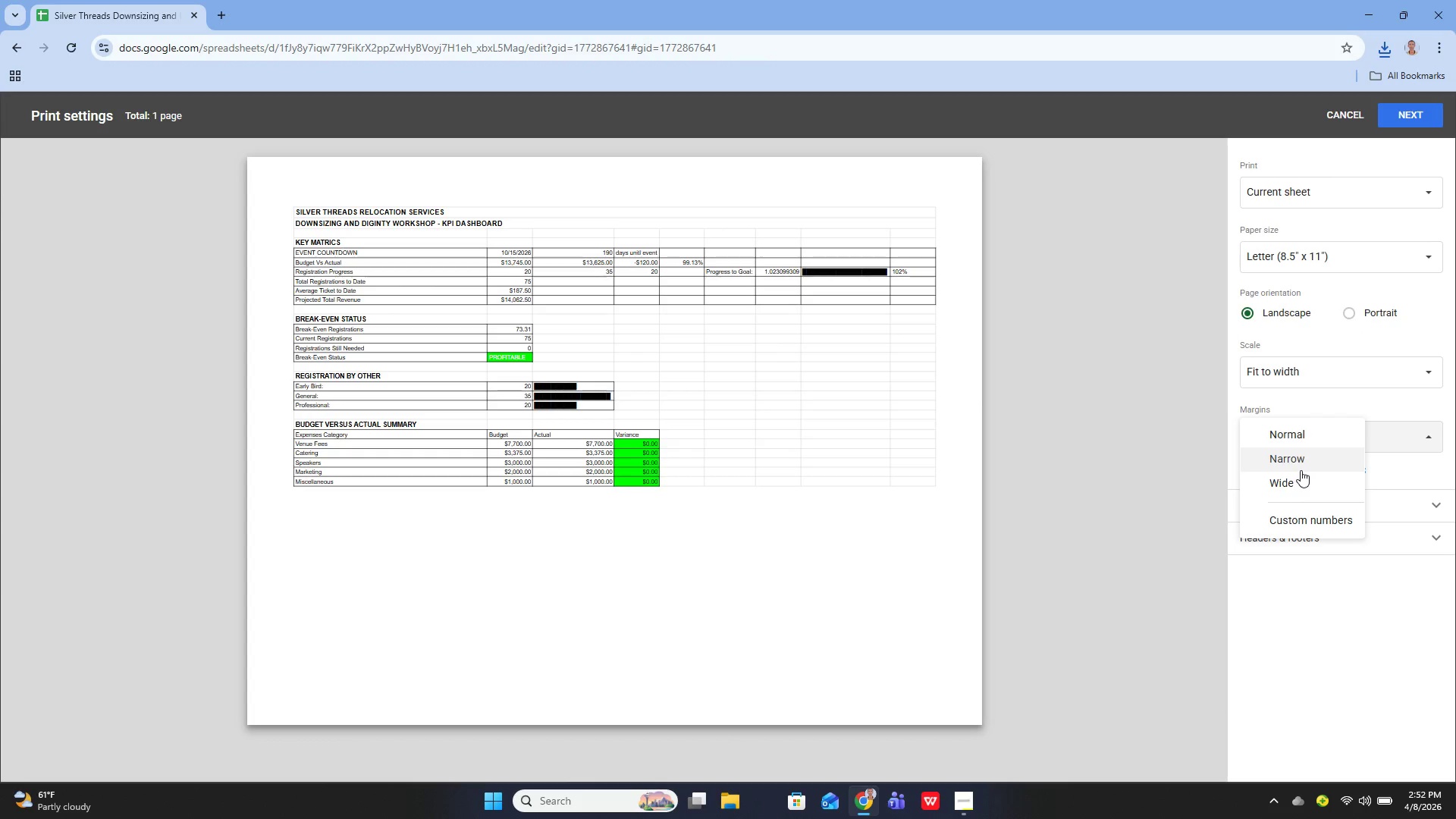 
left_click([1301, 470])
 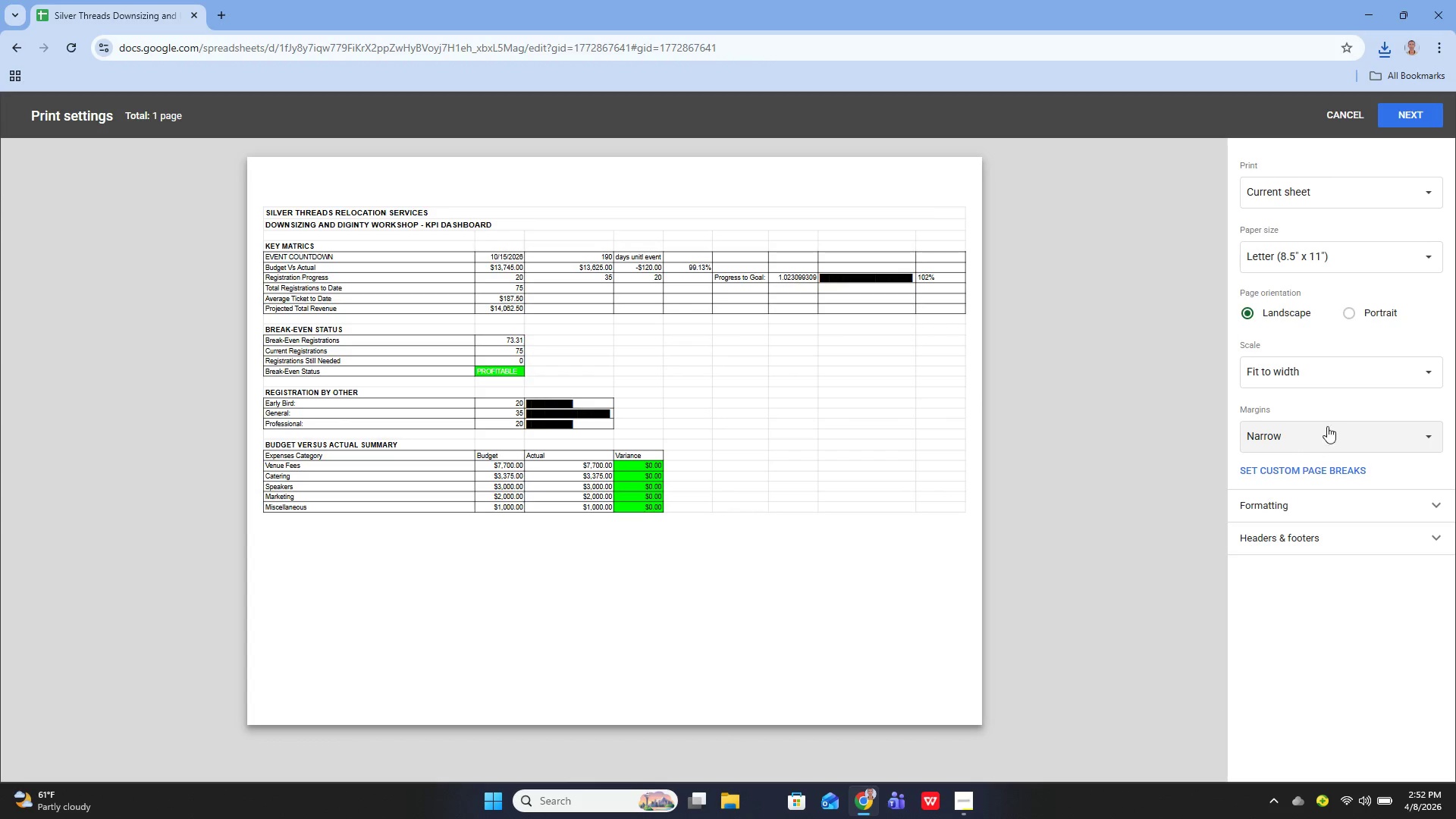 
wait(8.28)
 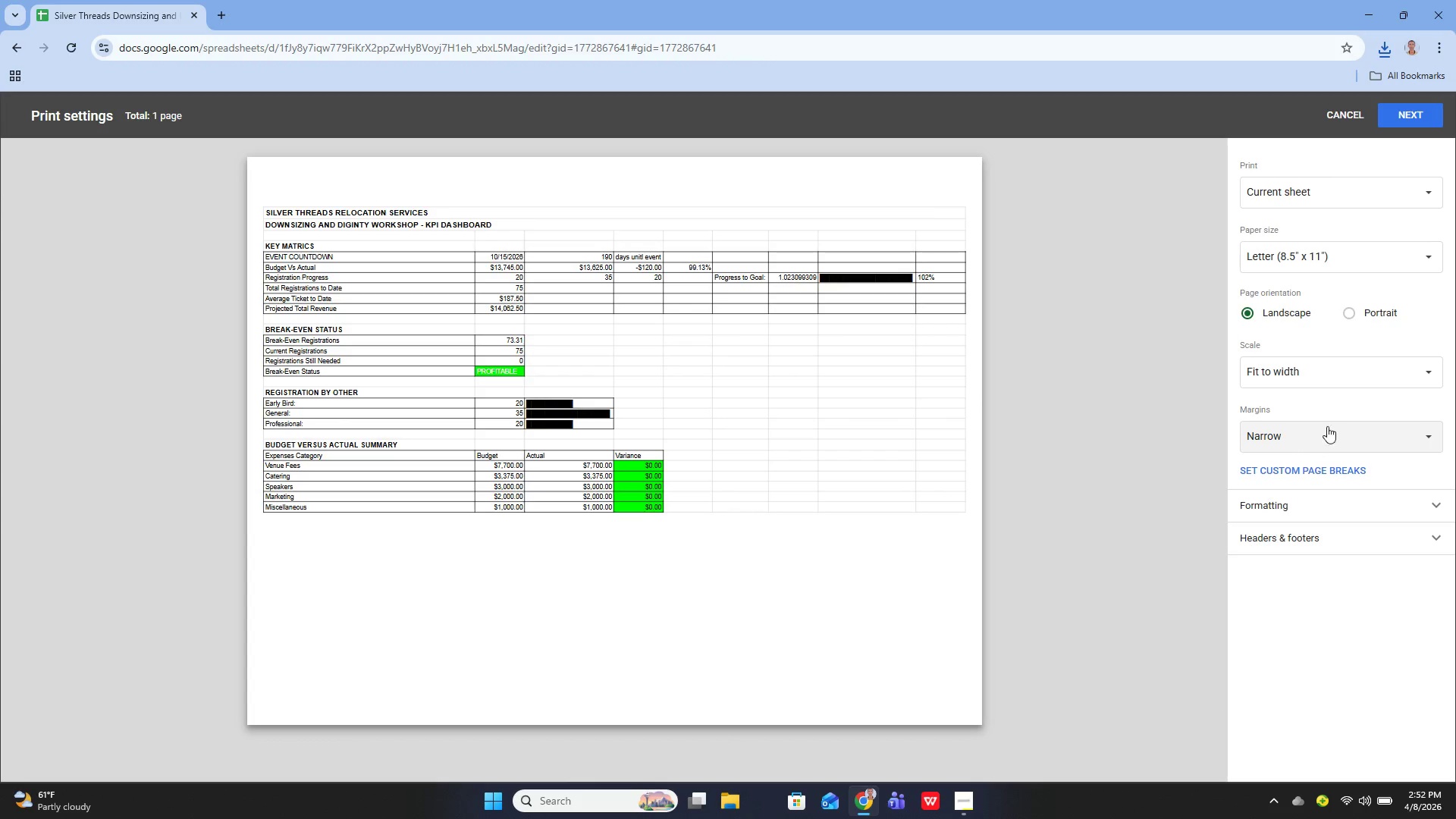 
left_click([1293, 537])
 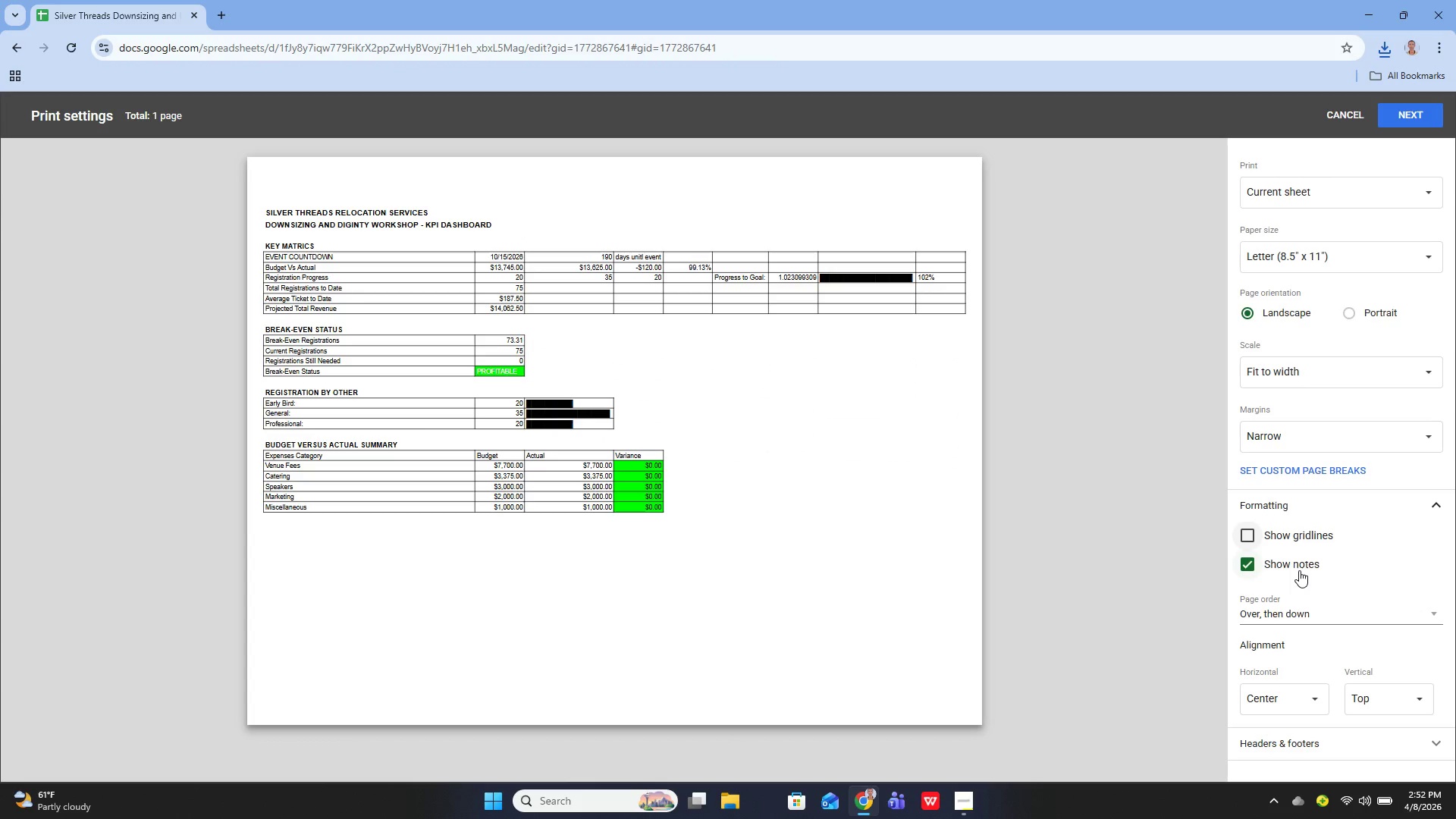 
left_click([1299, 573])
 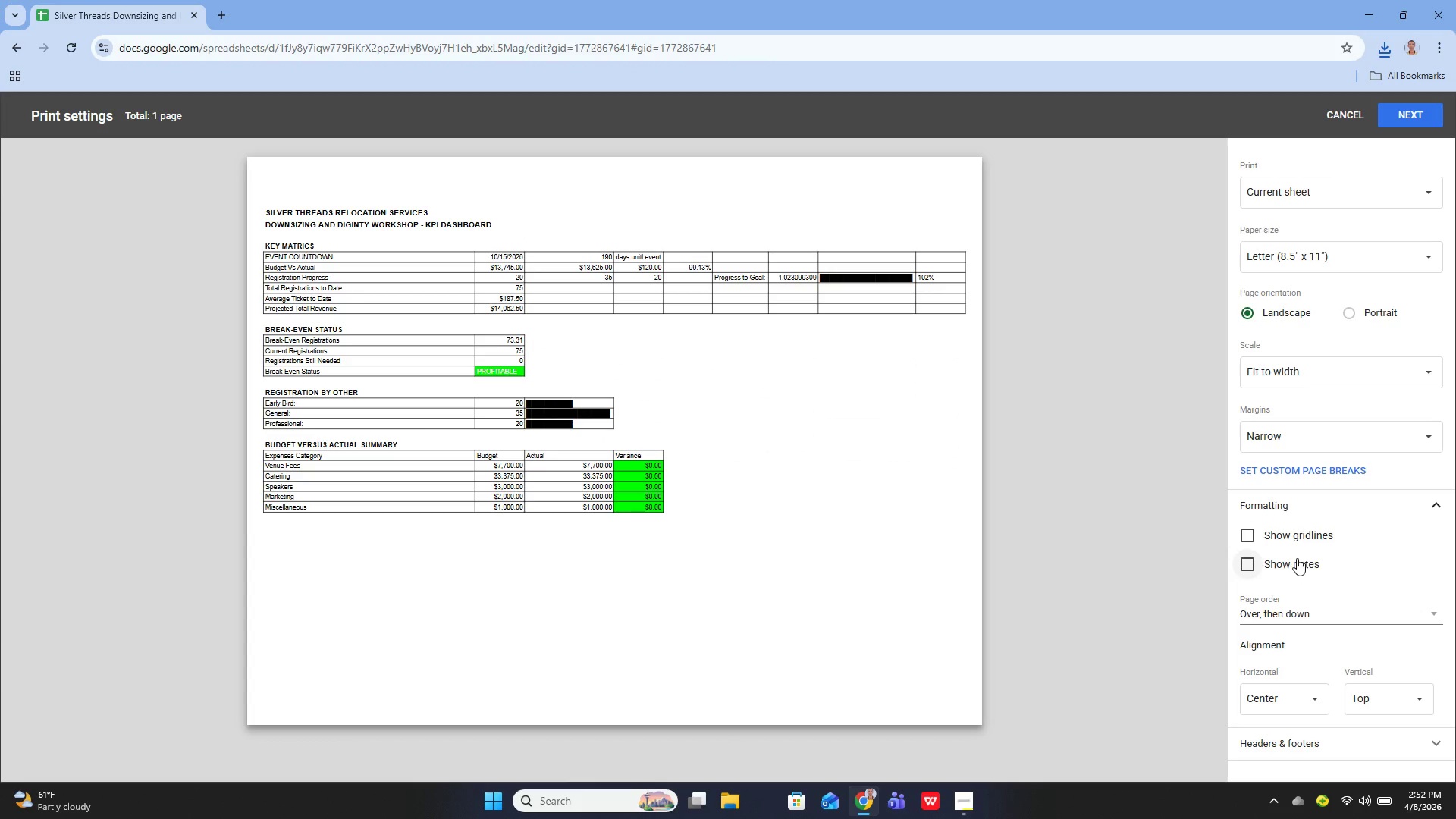 
left_click([1296, 562])
 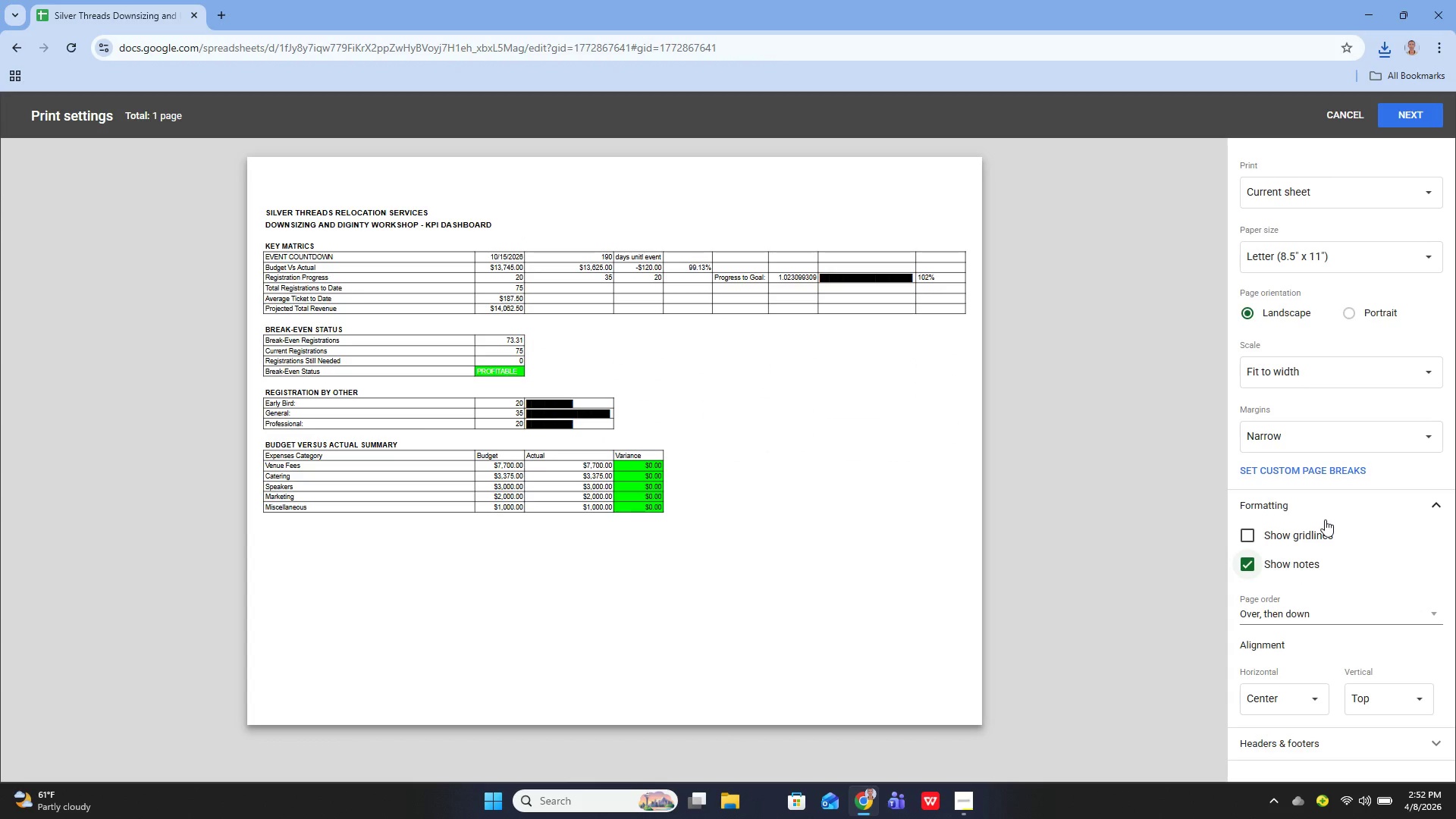 
wait(5.39)
 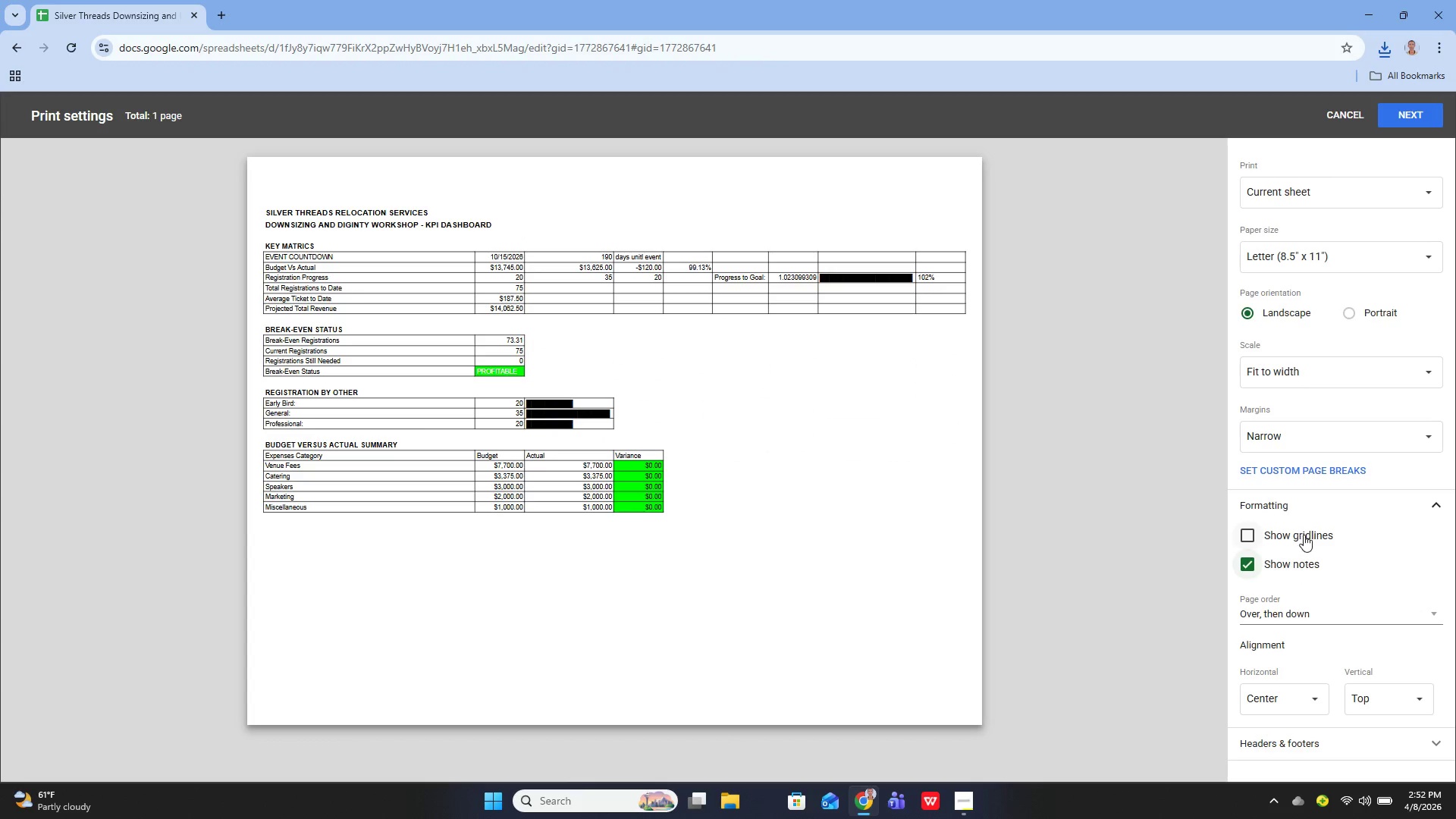 
scroll: coordinate [1329, 507], scroll_direction: down, amount: 6.0
 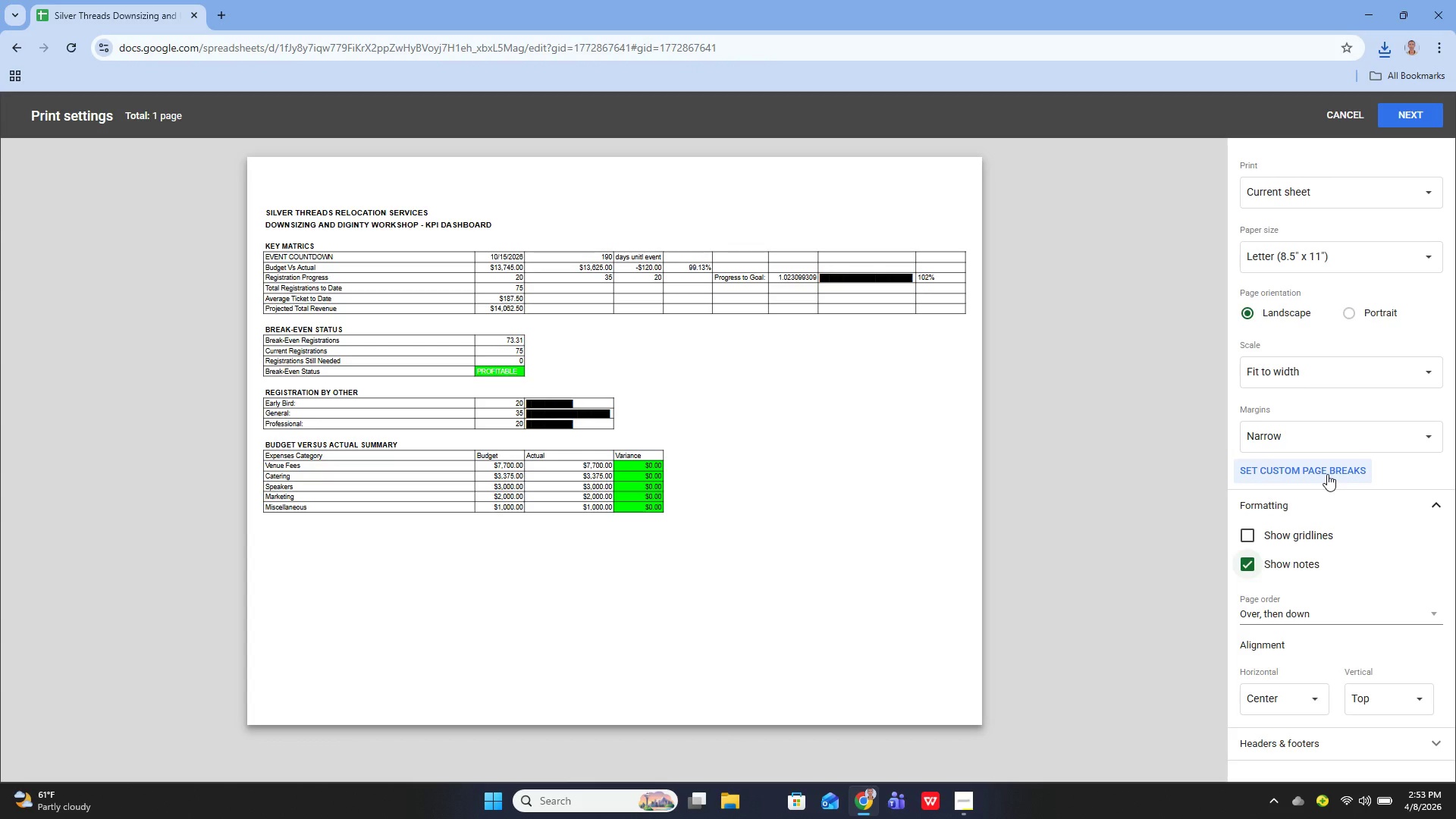 
wait(6.85)
 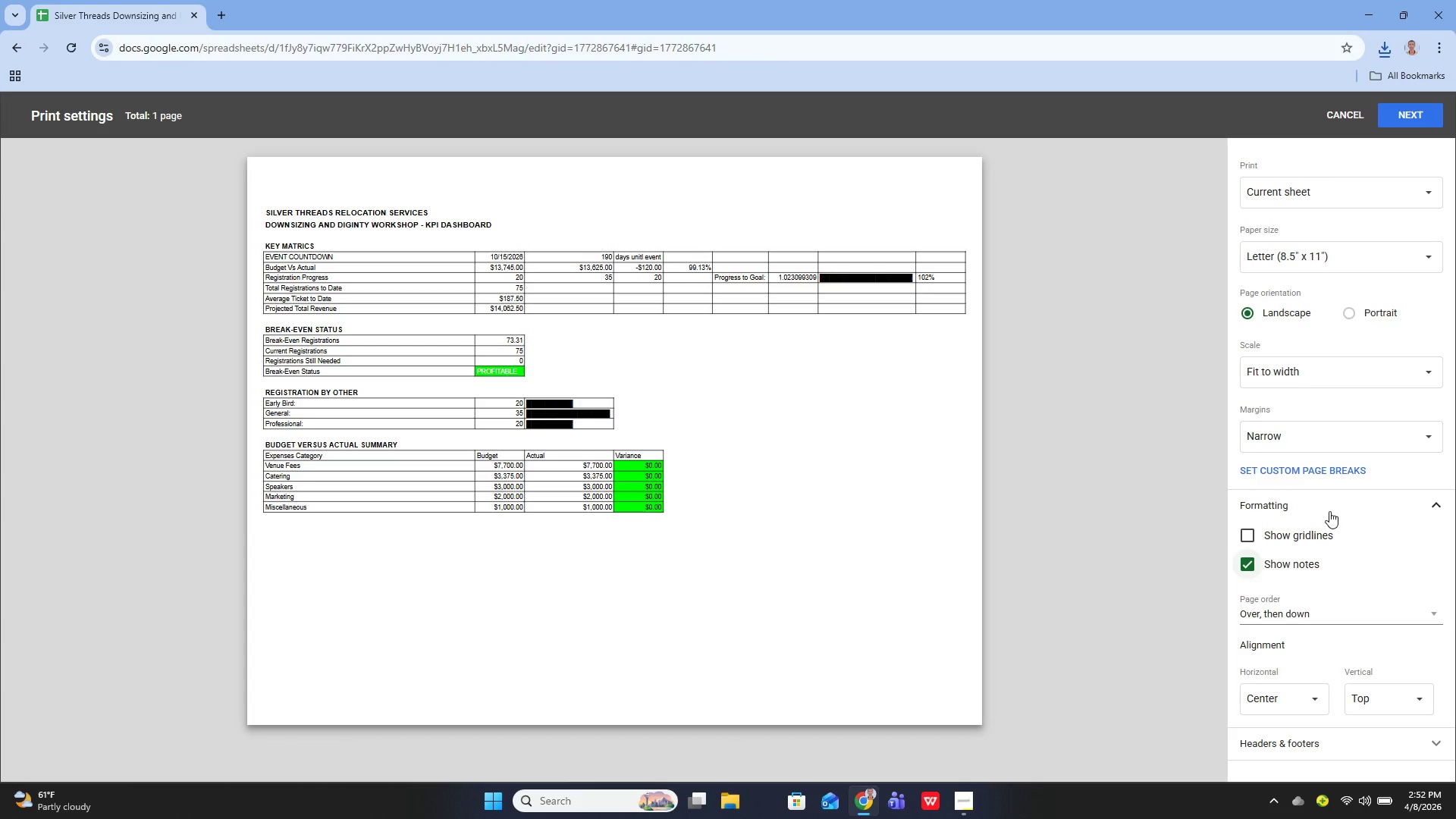 
left_click([1407, 115])
 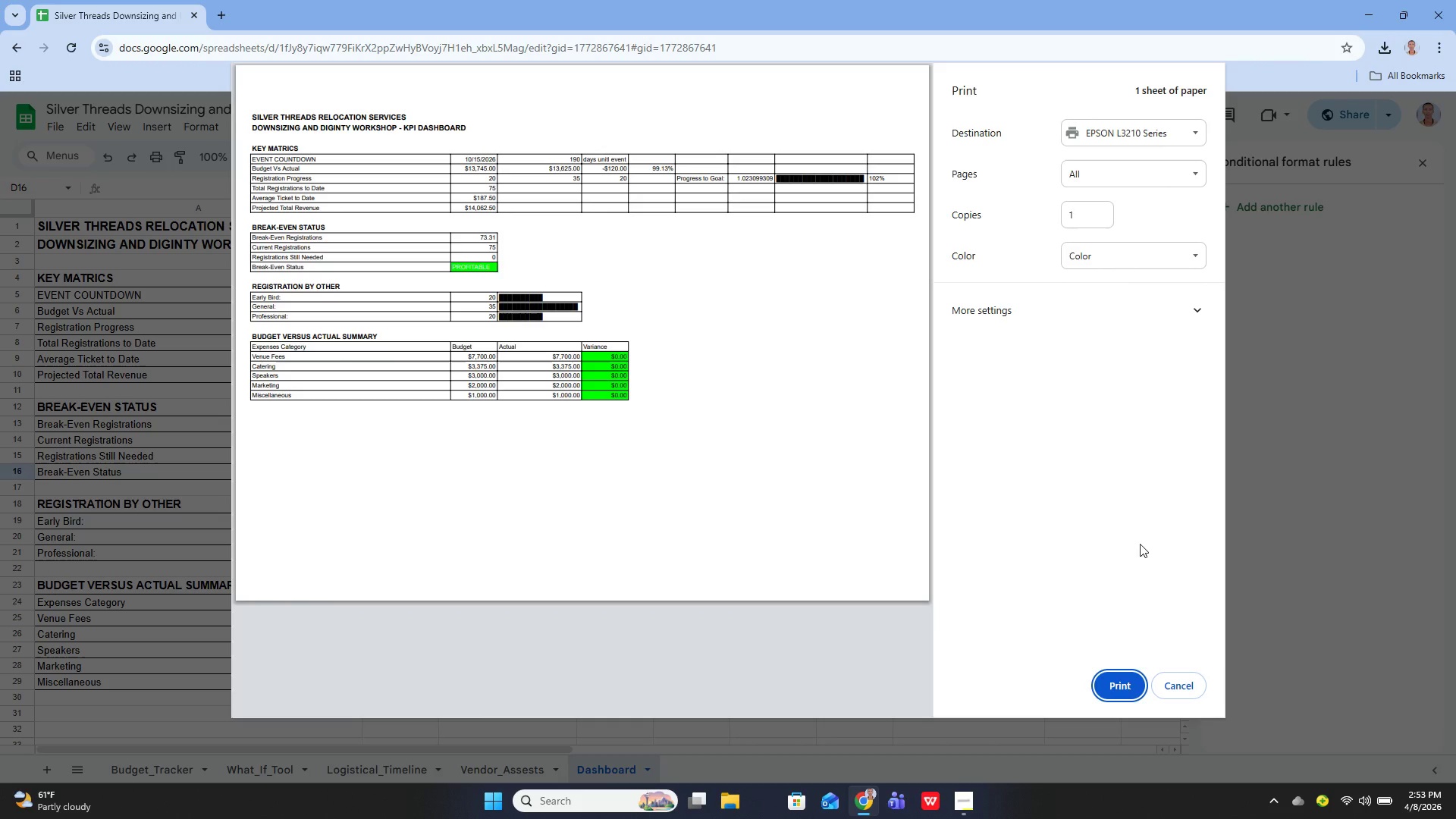 
wait(9.41)
 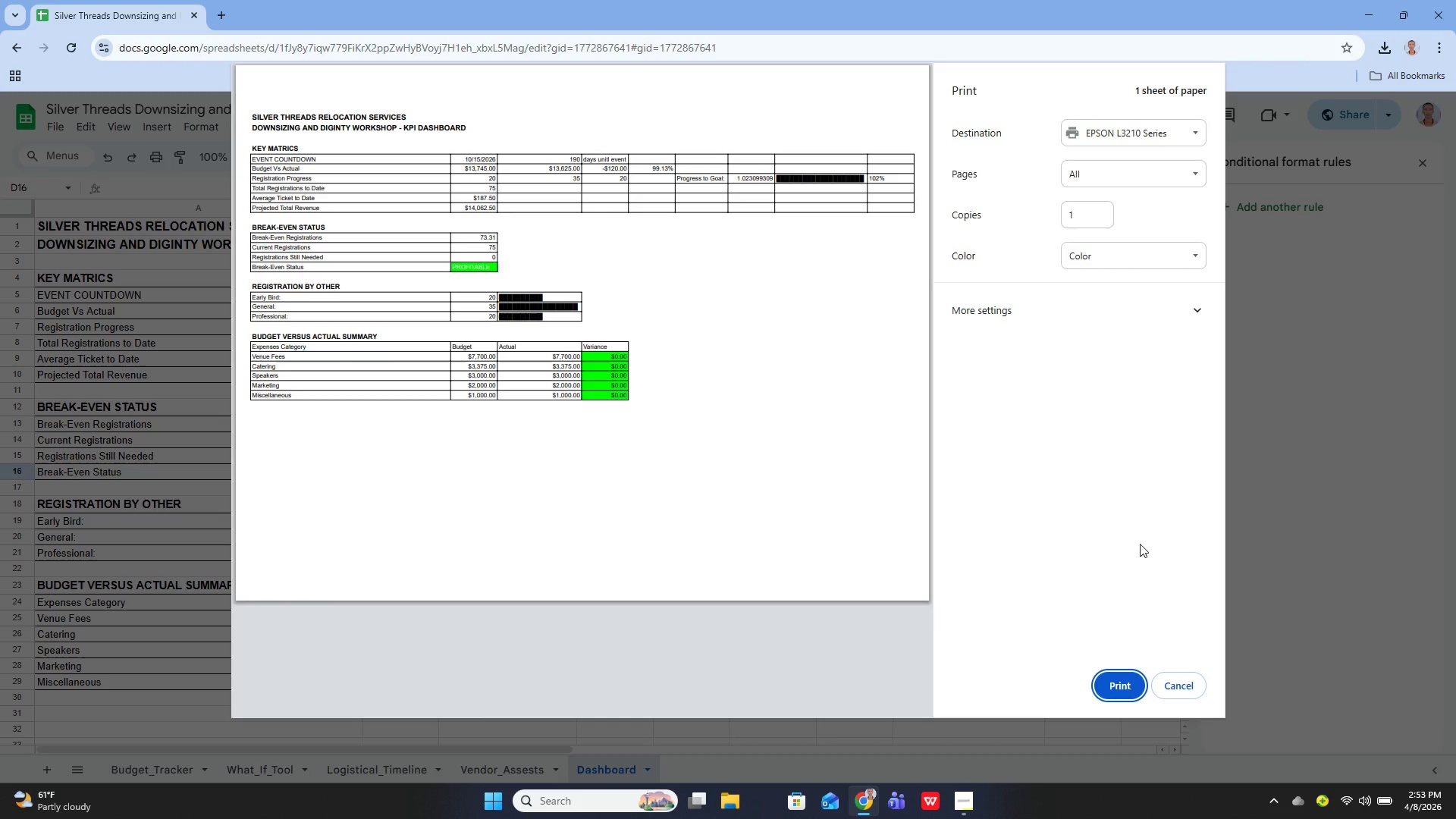 
left_click([58, 129])
 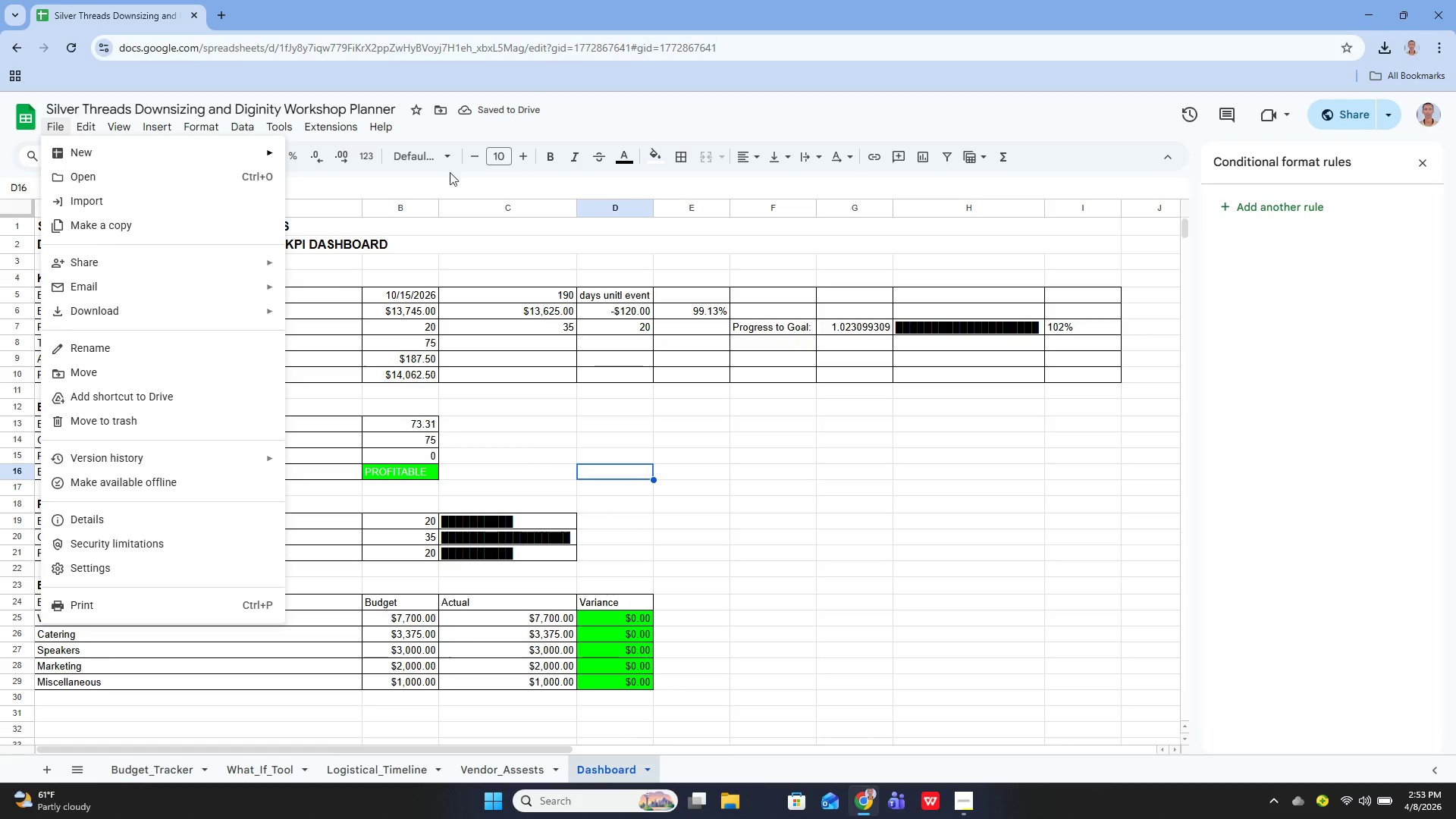 
left_click([973, 347])
 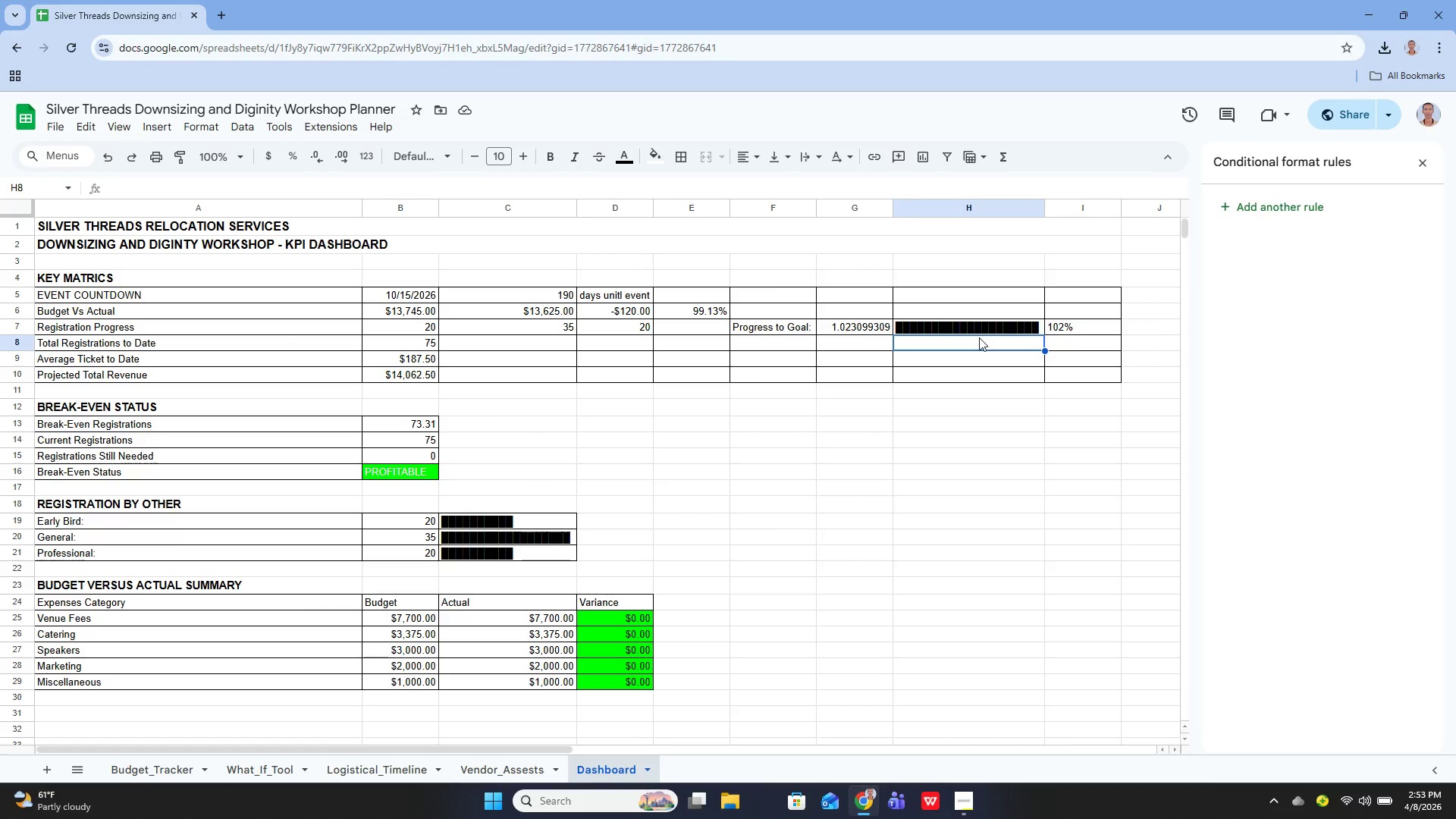 
key(Control+P)
 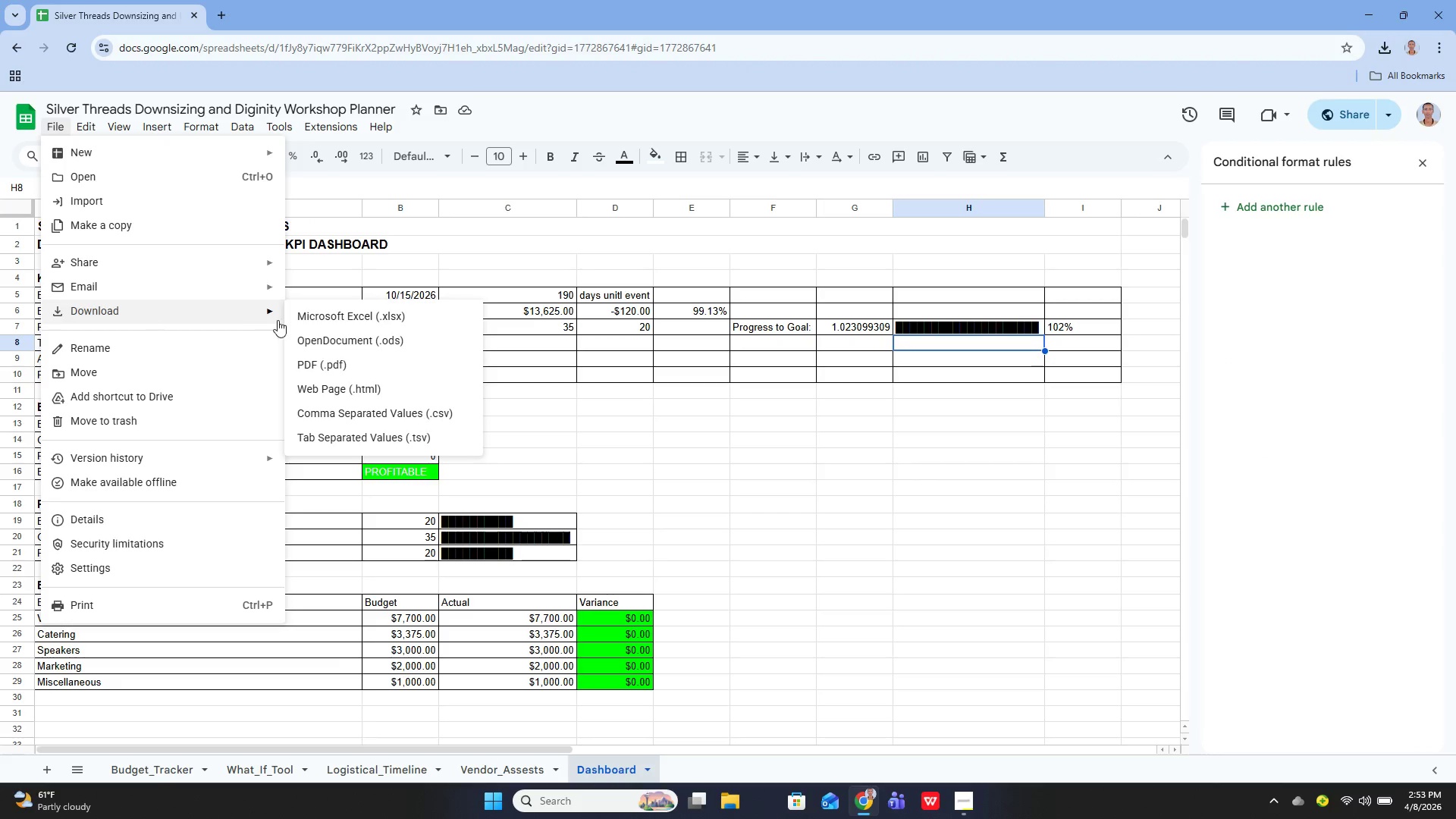 
wait(11.72)
 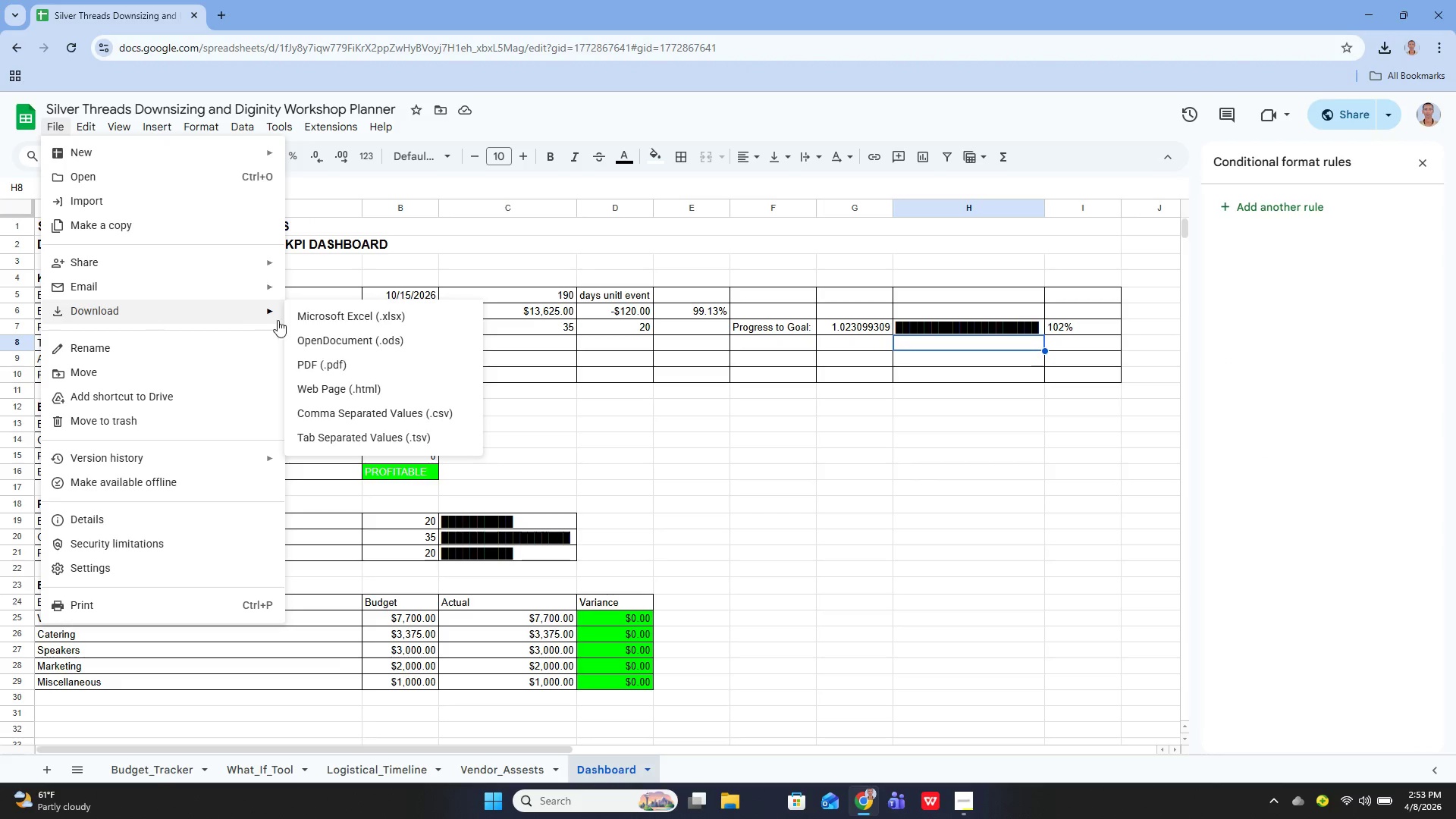 
left_click([1280, 510])
 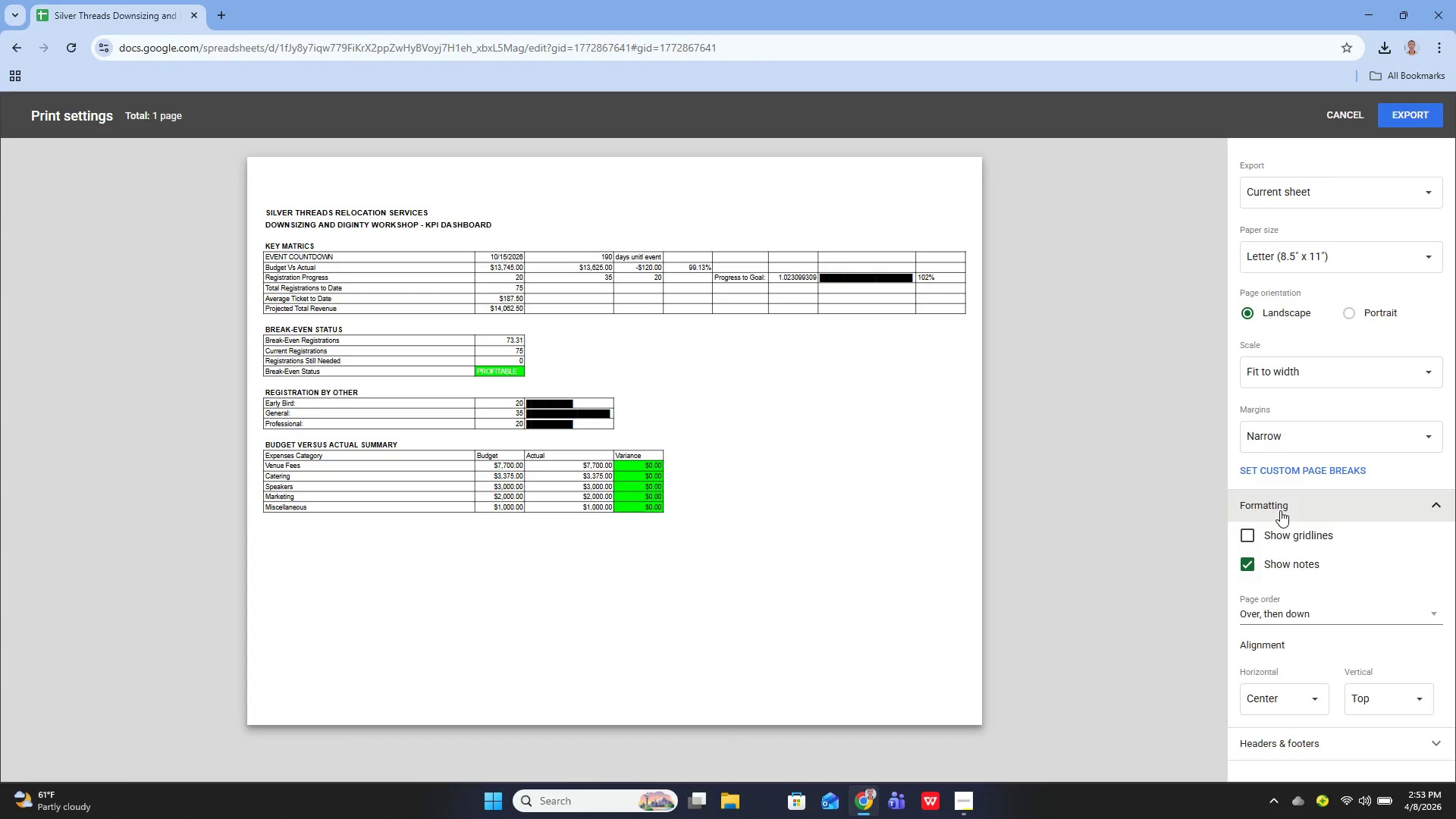 
left_click([1280, 510])
 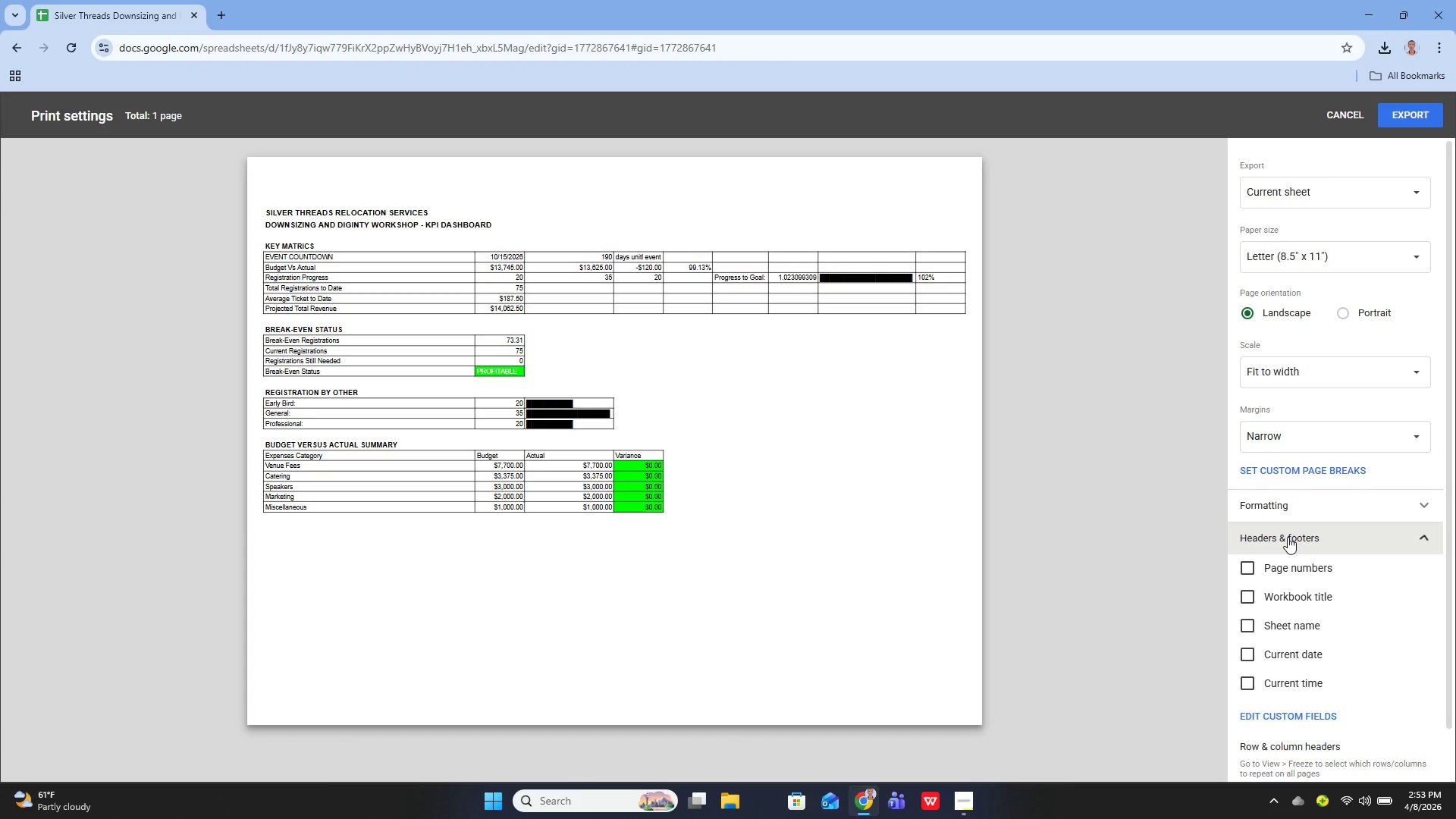 
left_click([1288, 537])
 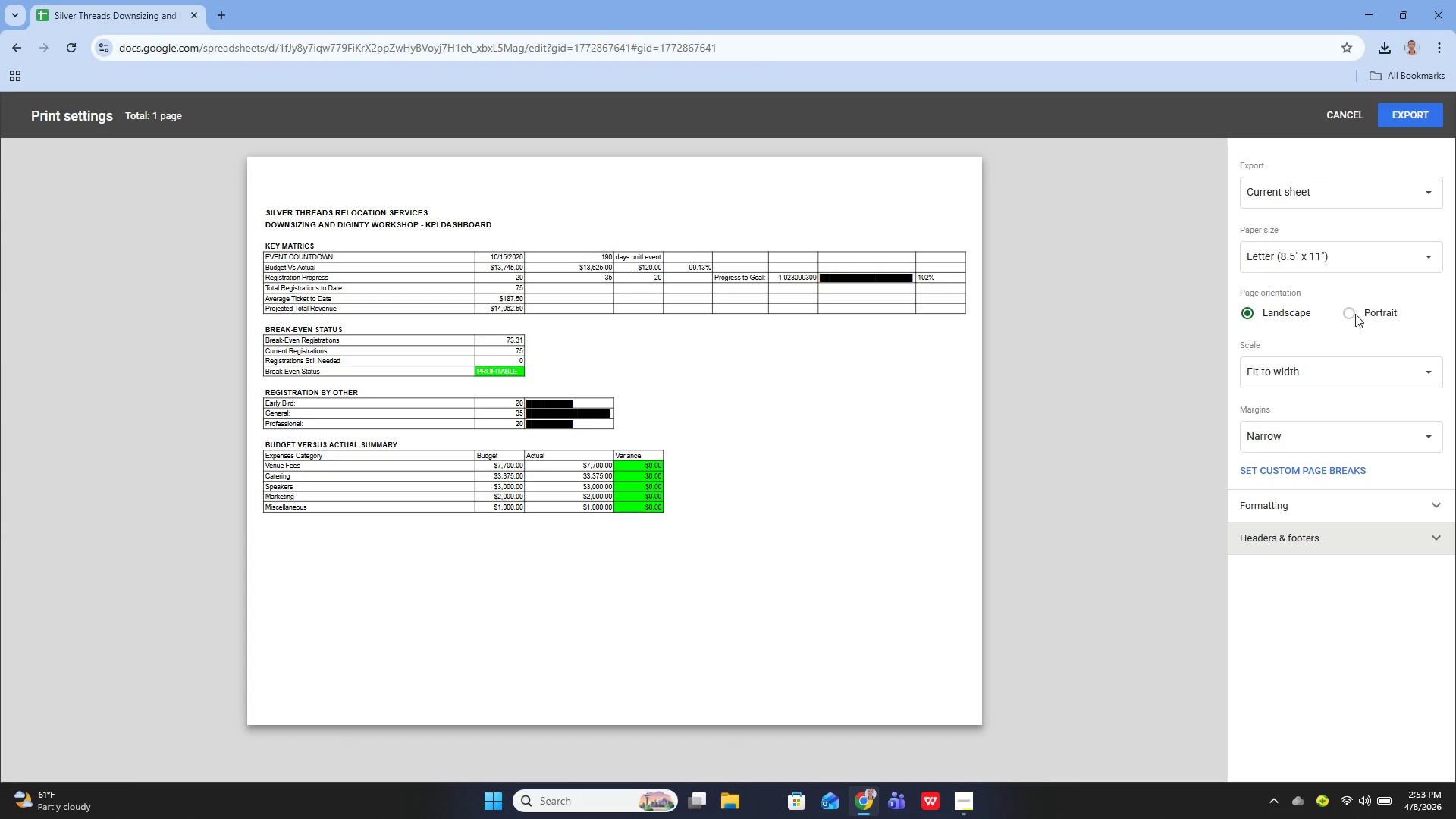 
wait(5.95)
 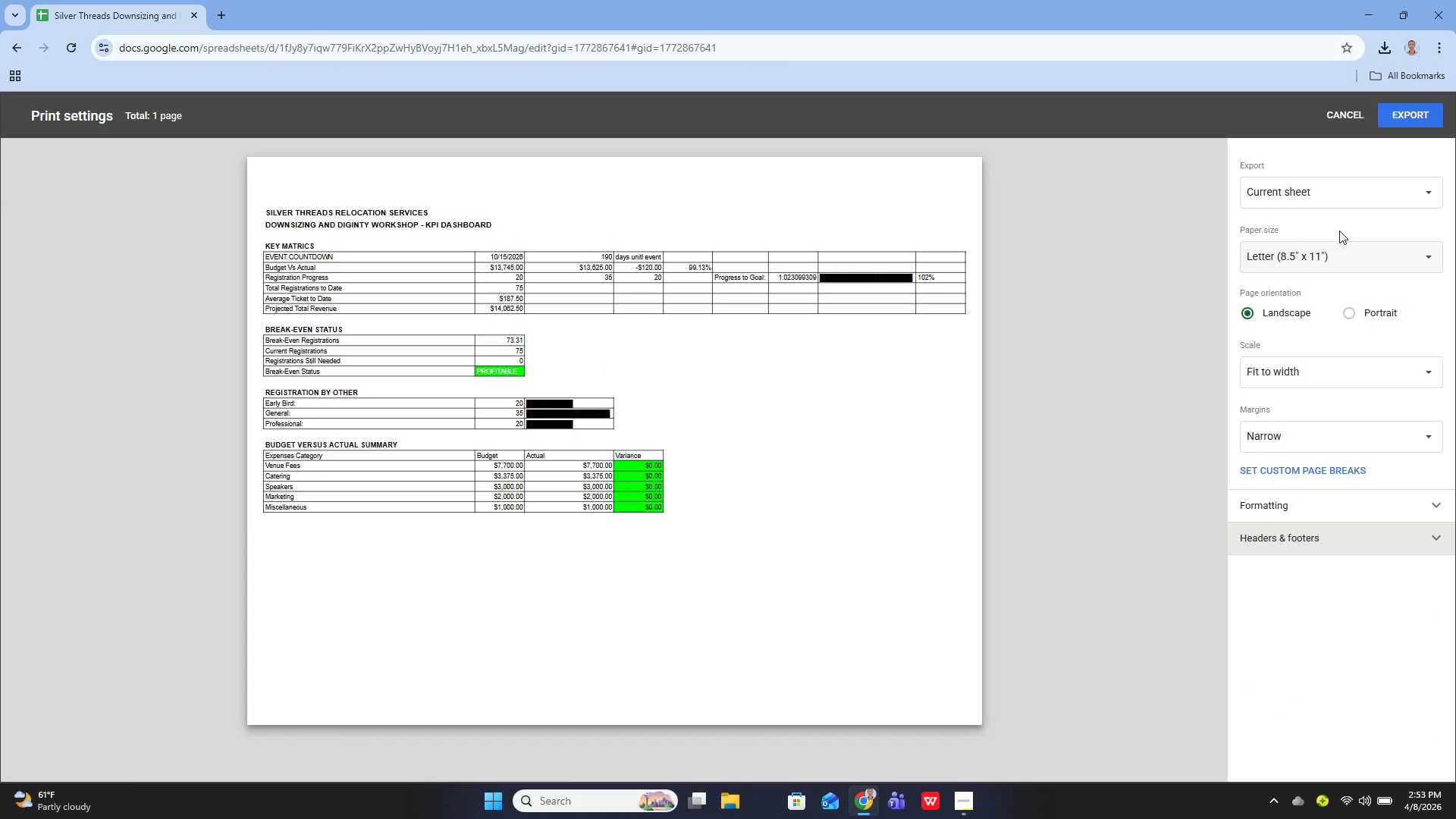 
left_click([1407, 118])
 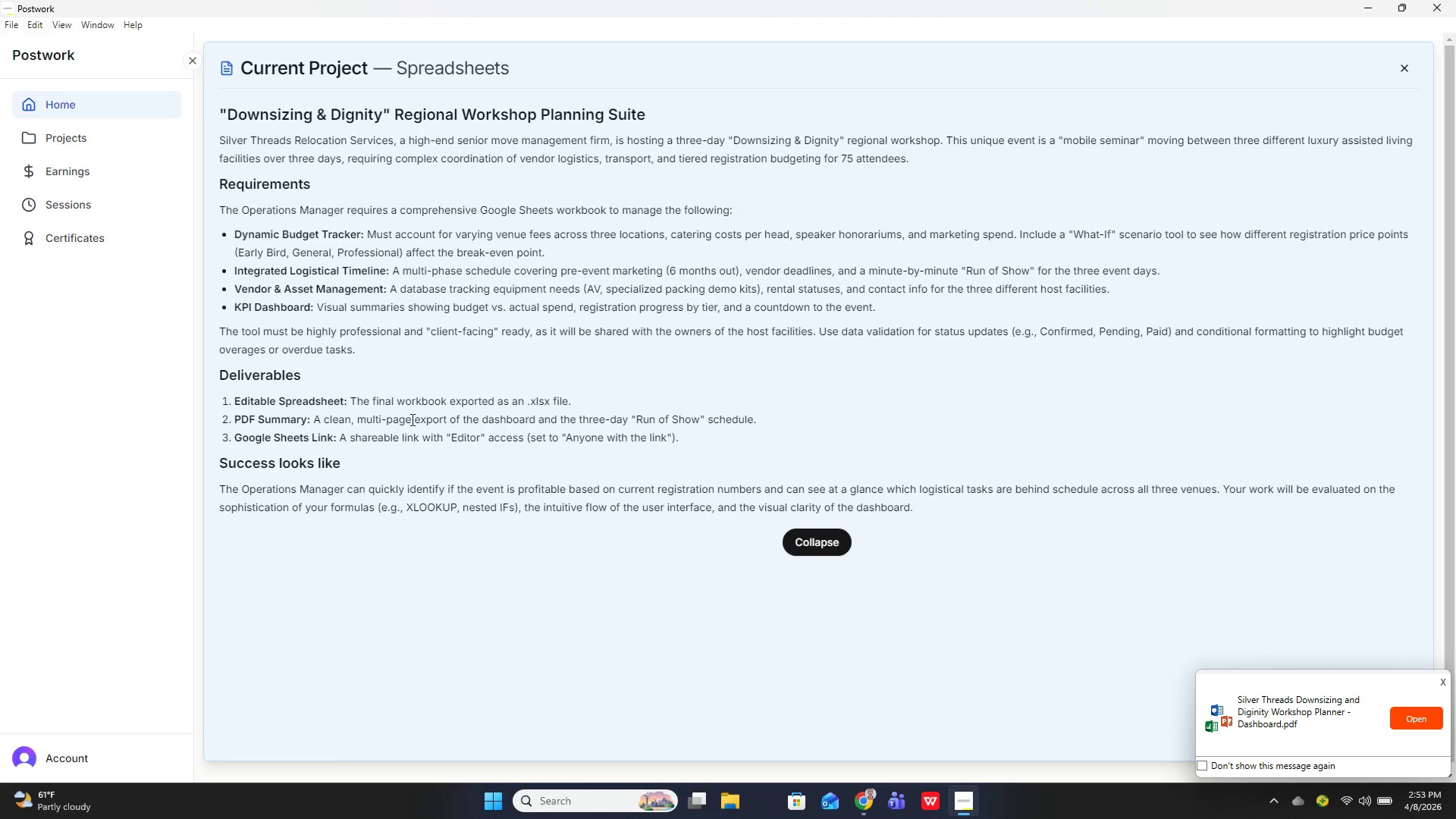 
wait(12.92)
 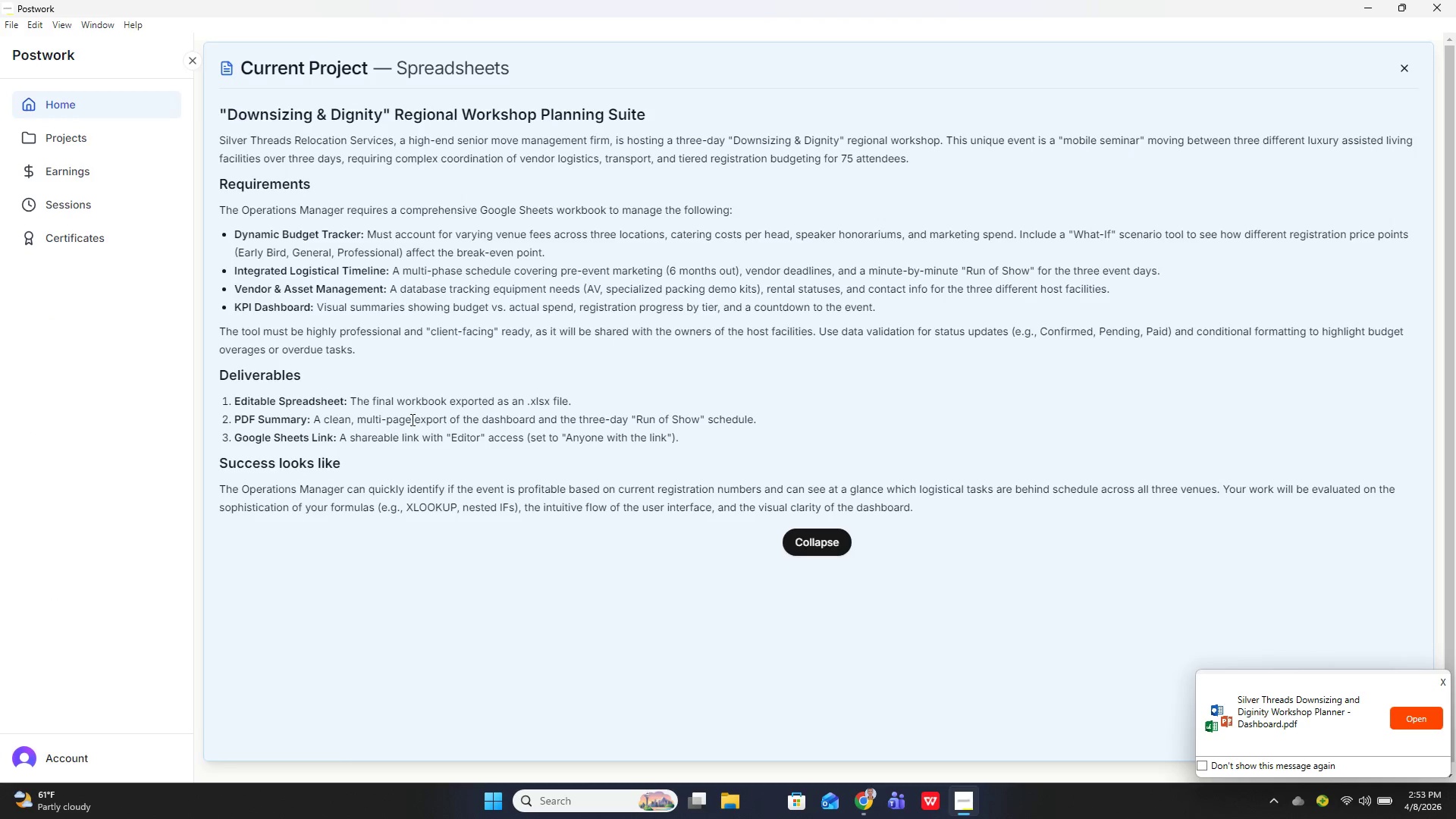 
left_click([382, 779])
 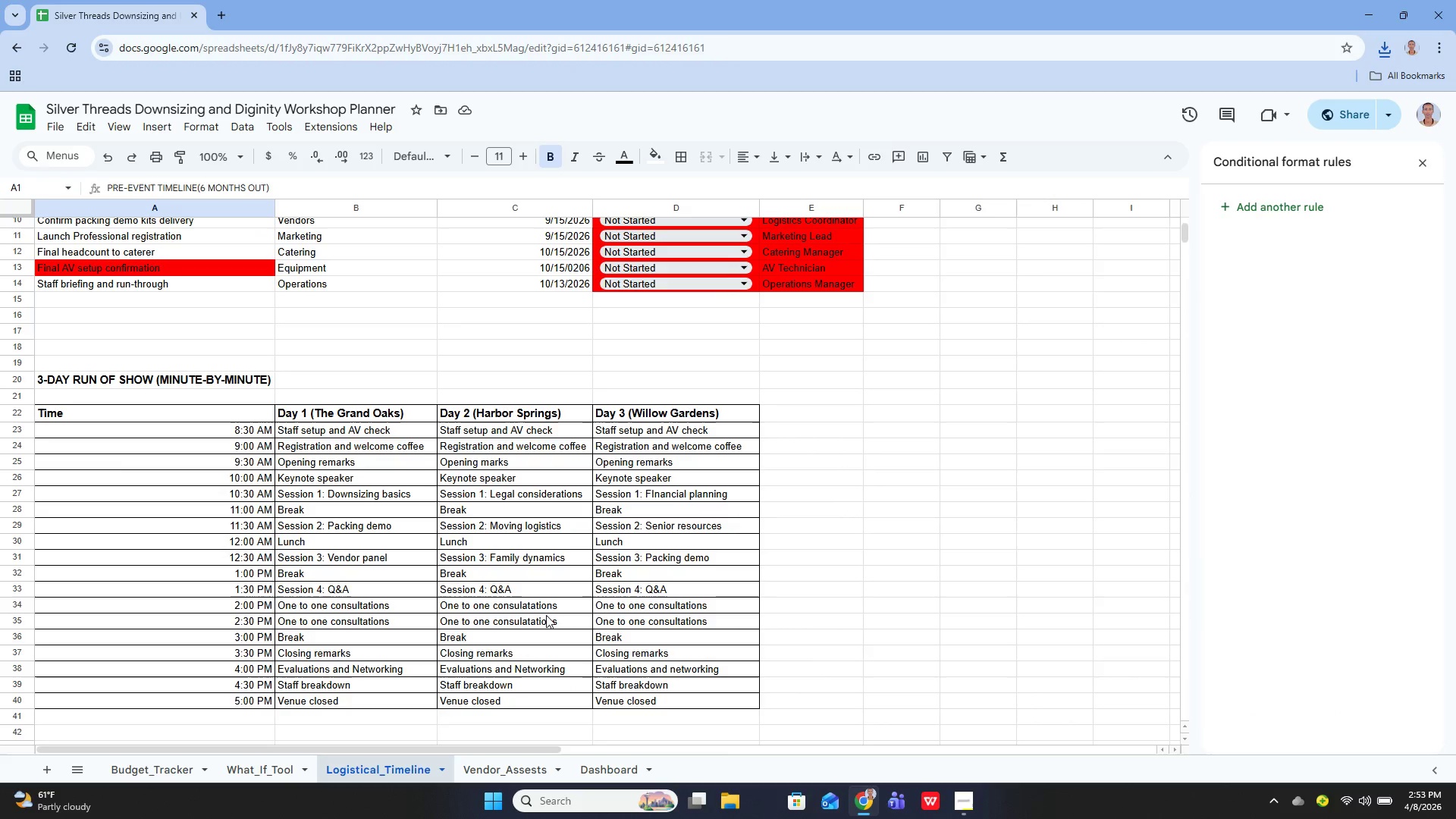 
scroll: coordinate [569, 610], scroll_direction: up, amount: 2.0
 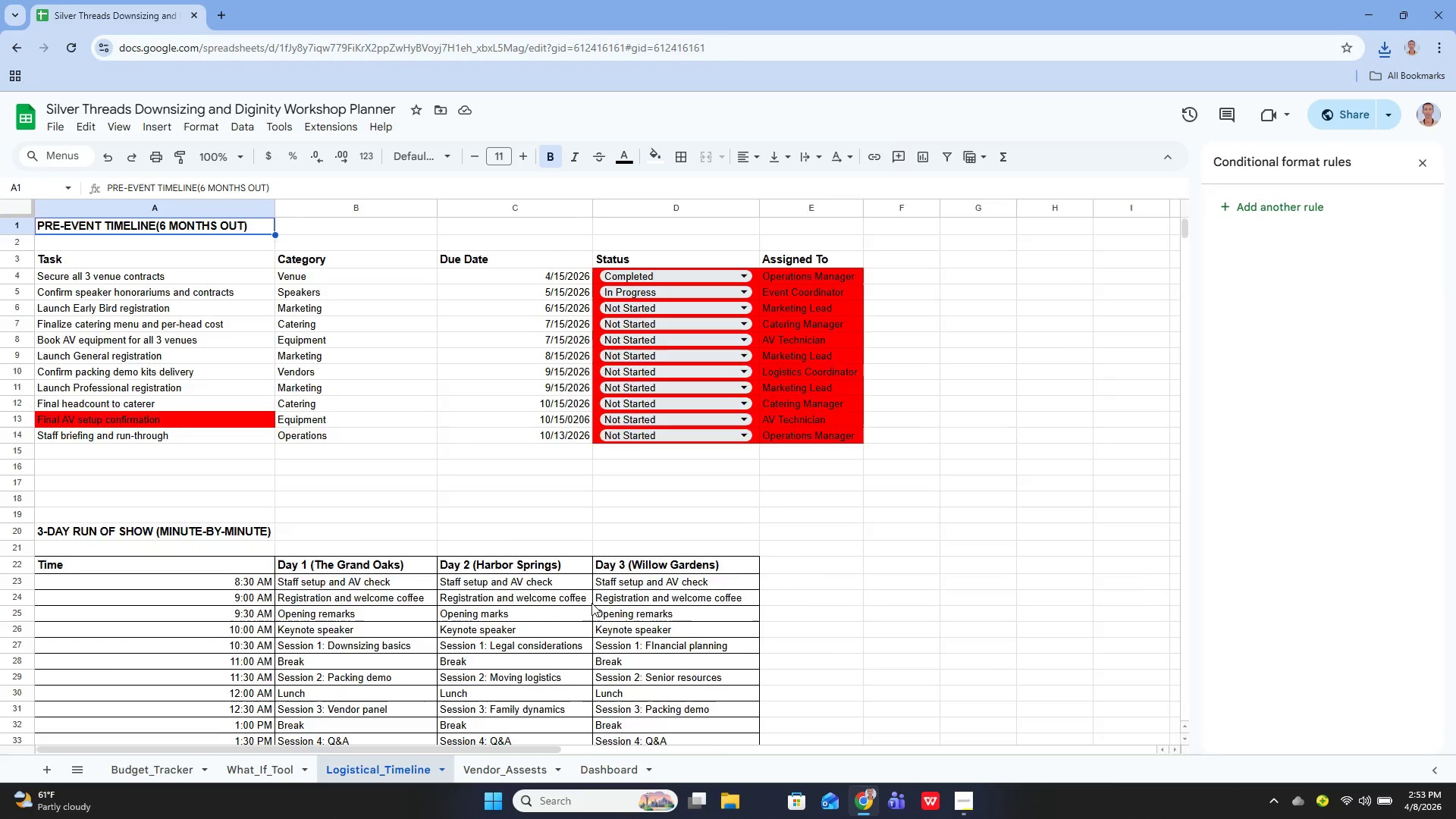 
scroll: coordinate [598, 601], scroll_direction: down, amount: 2.0
 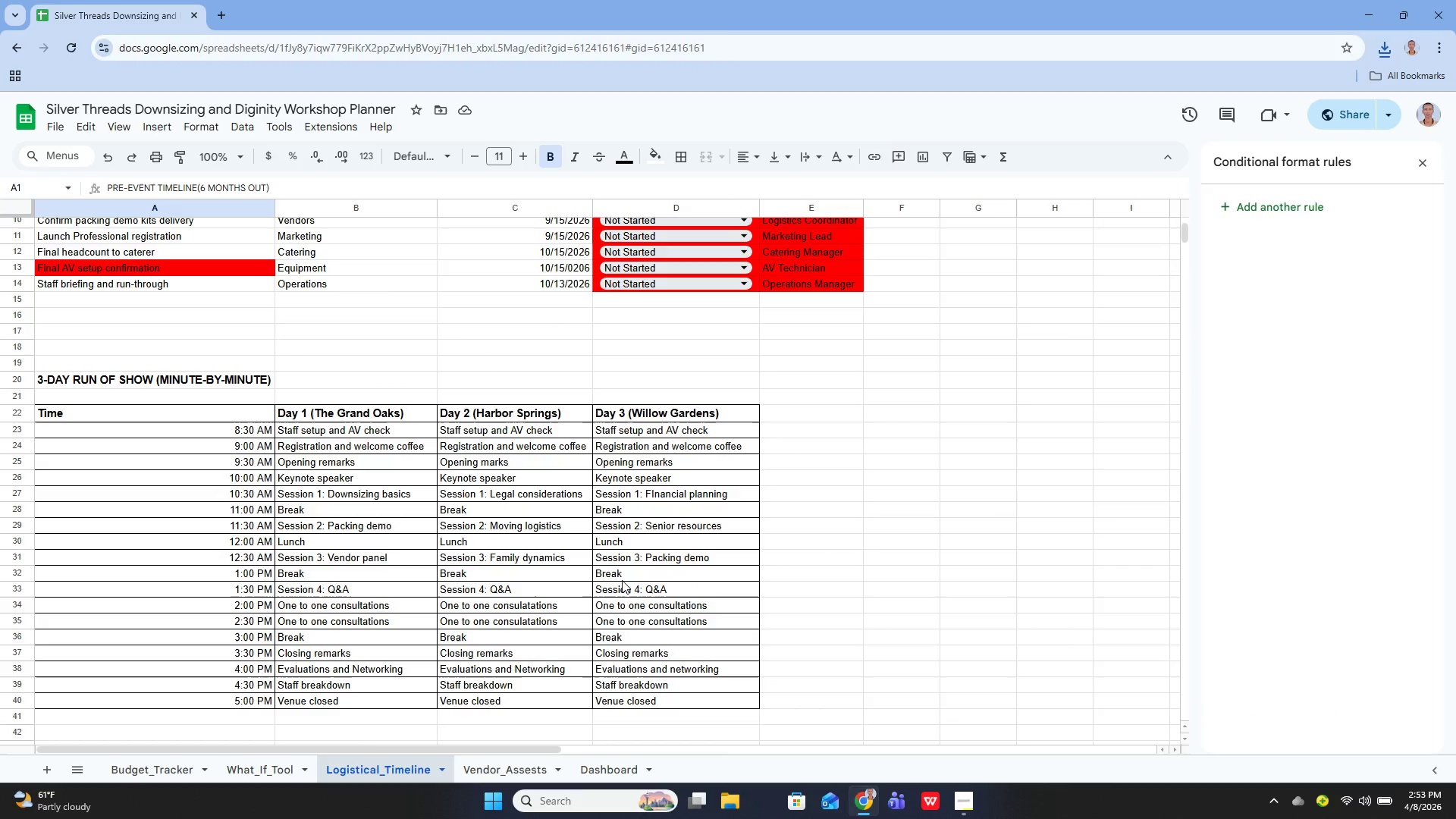 
wait(7.4)
 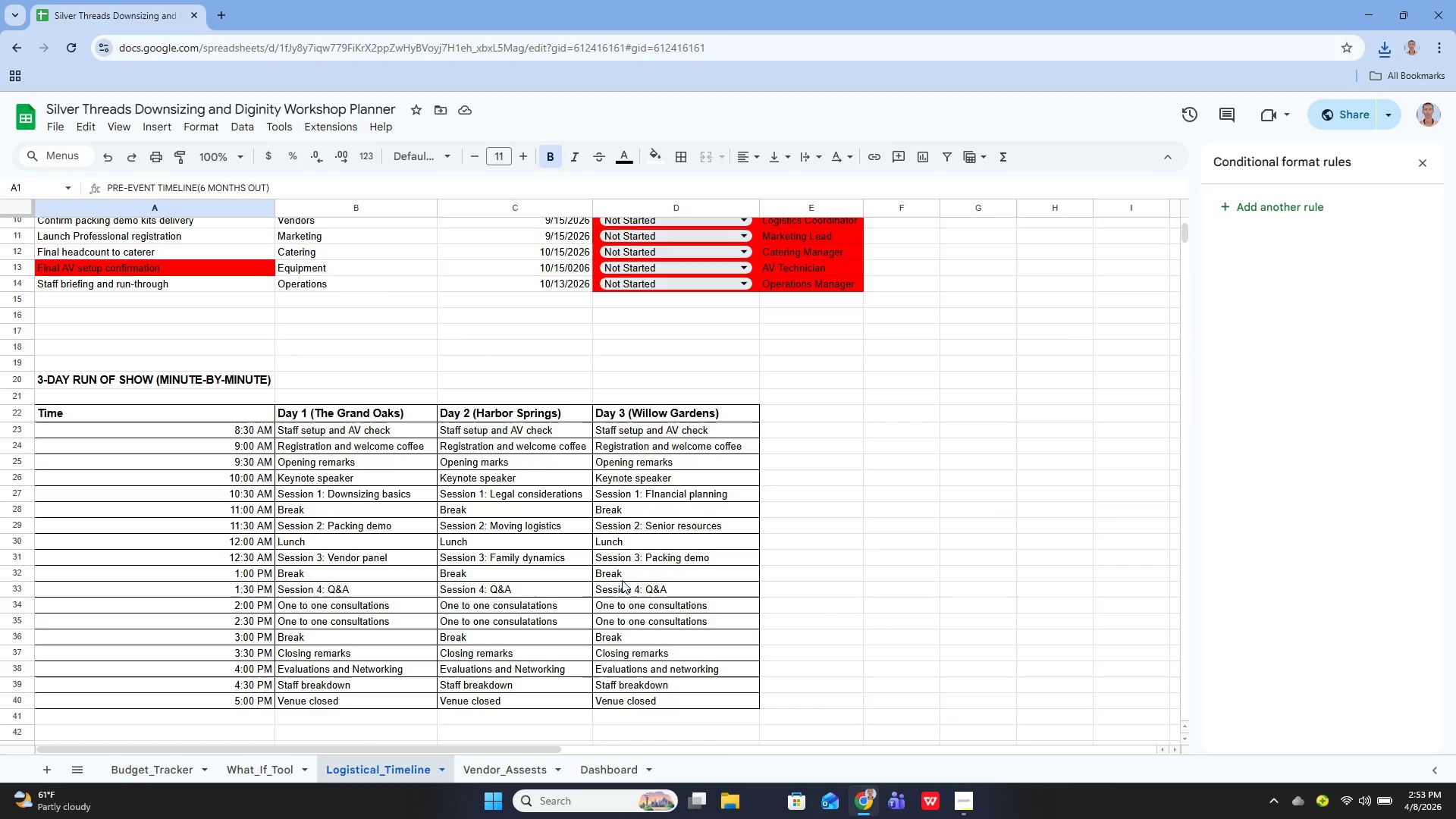 
scroll: coordinate [518, 579], scroll_direction: down, amount: 1.0
 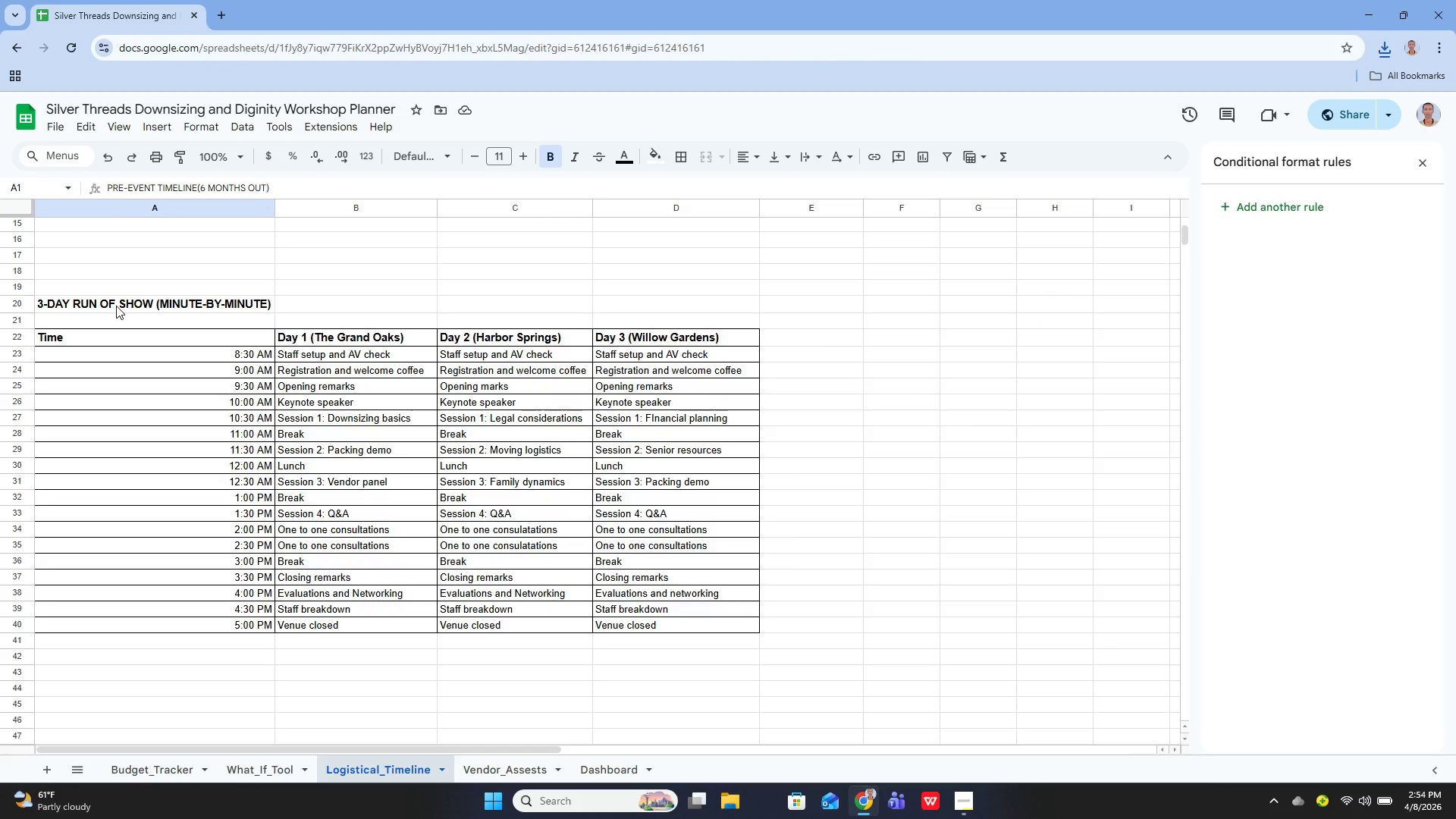 
wait(6.3)
 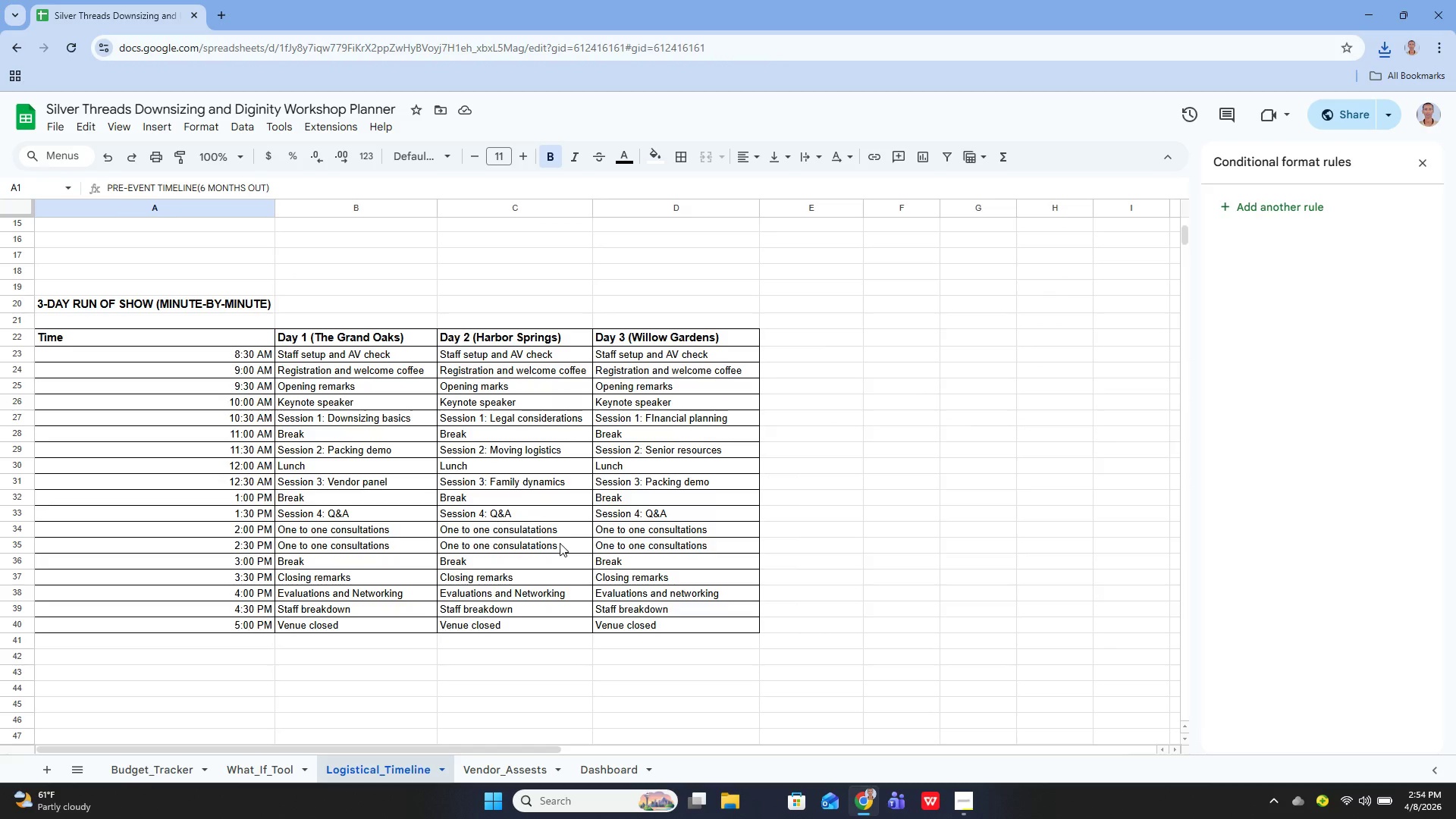 
left_click_drag(start_coordinate=[115, 306], to_coordinate=[740, 625])
 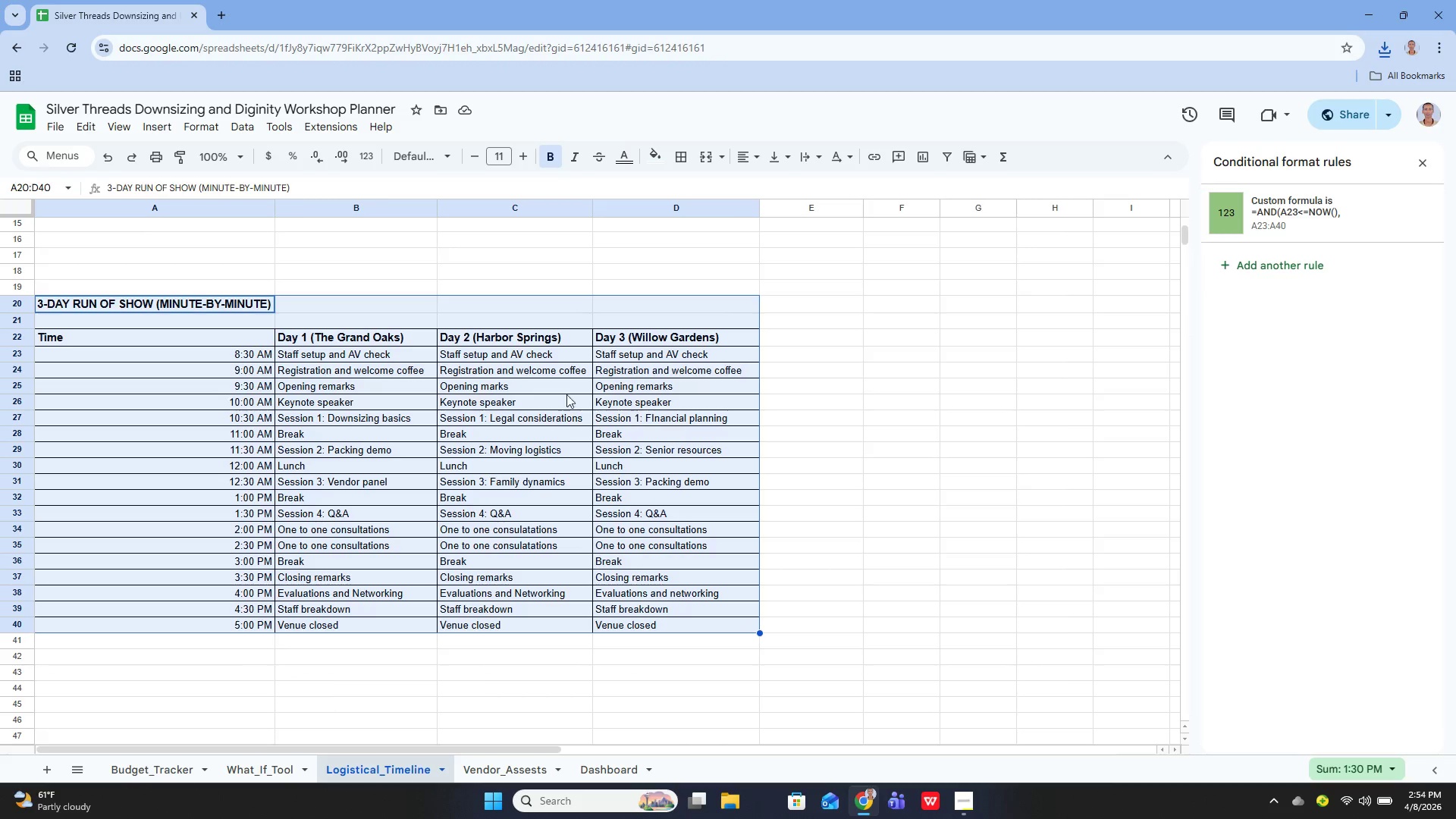 
wait(6.83)
 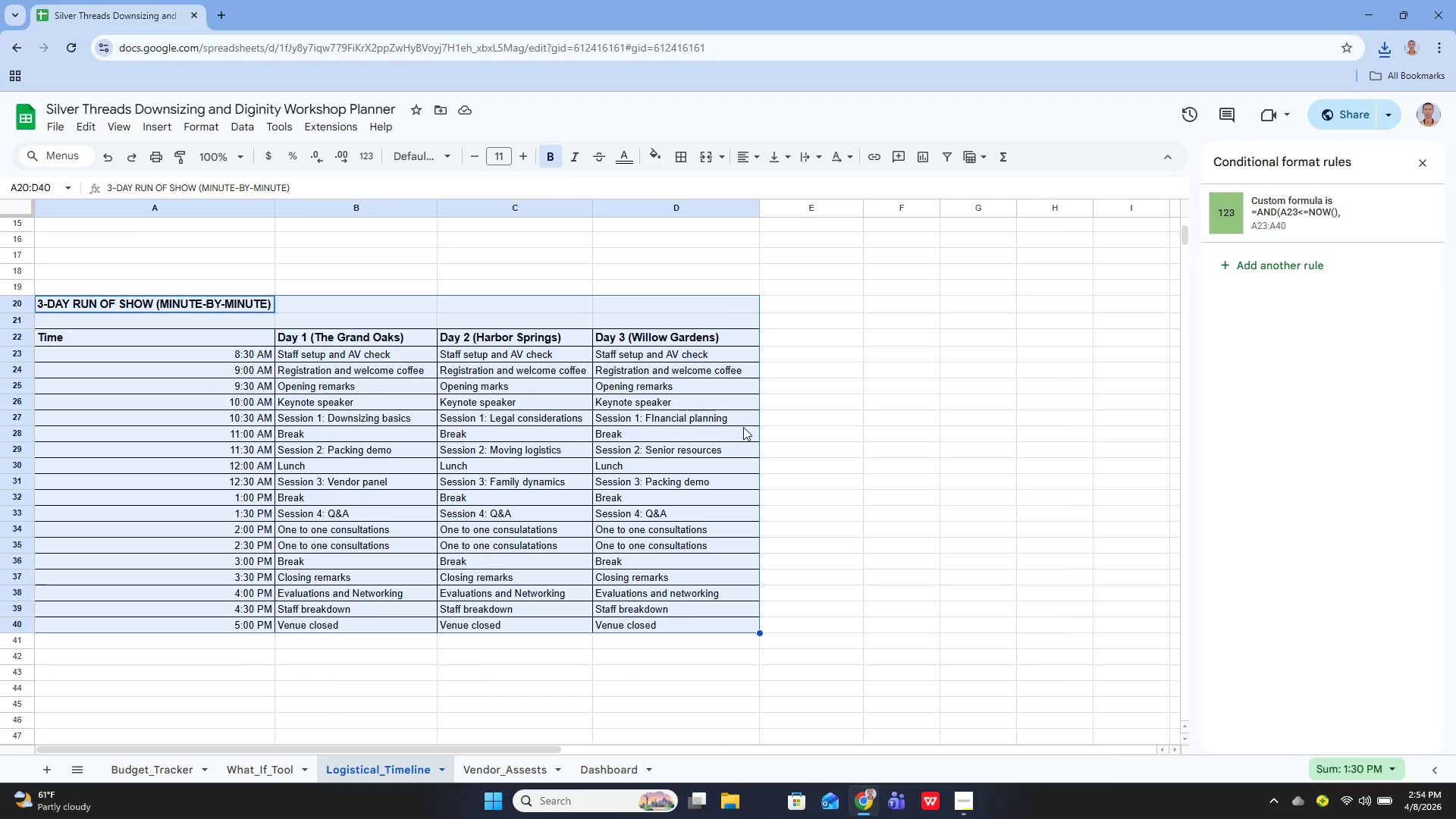 
left_click([51, 127])
 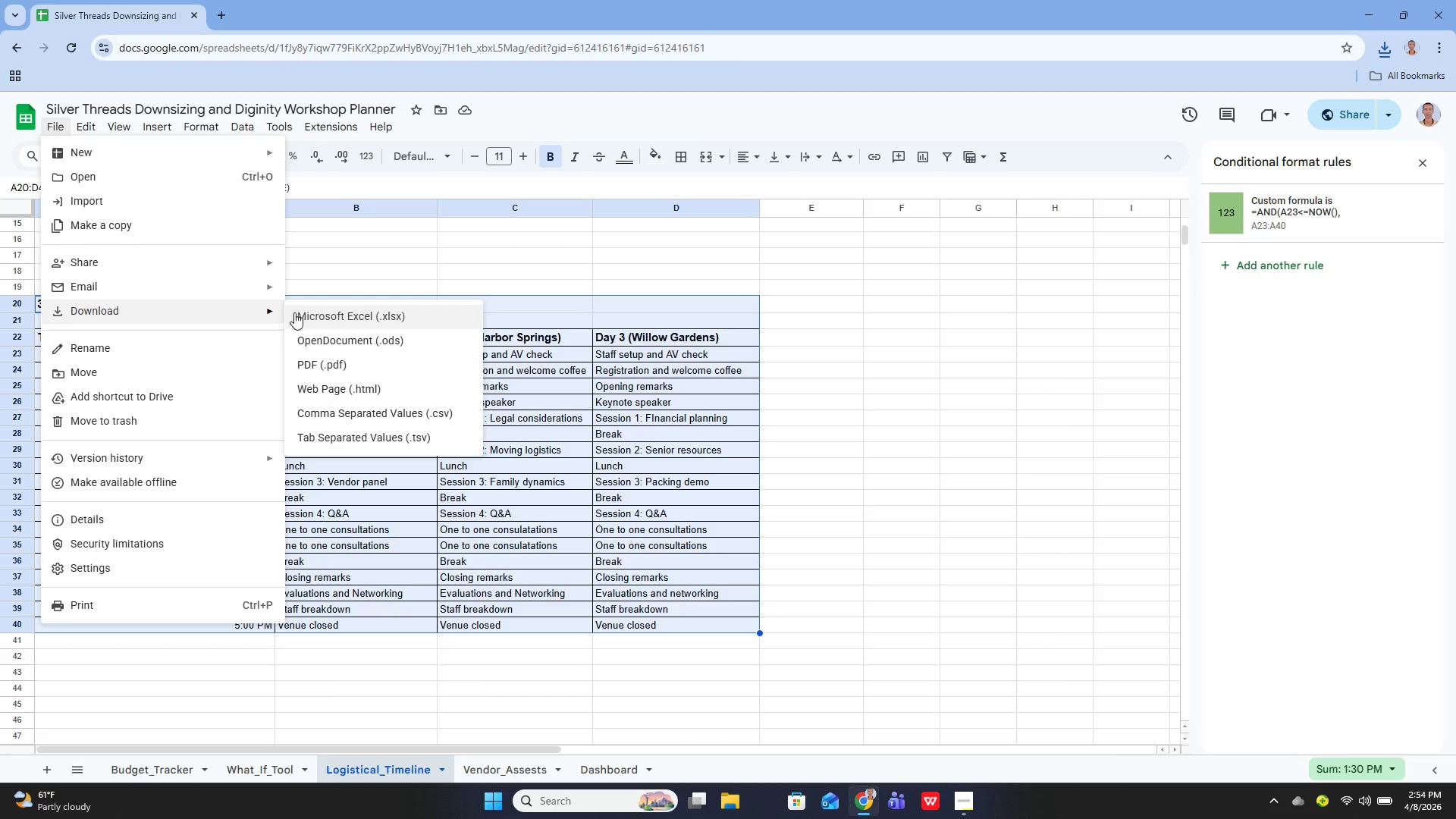 
left_click([319, 366])
 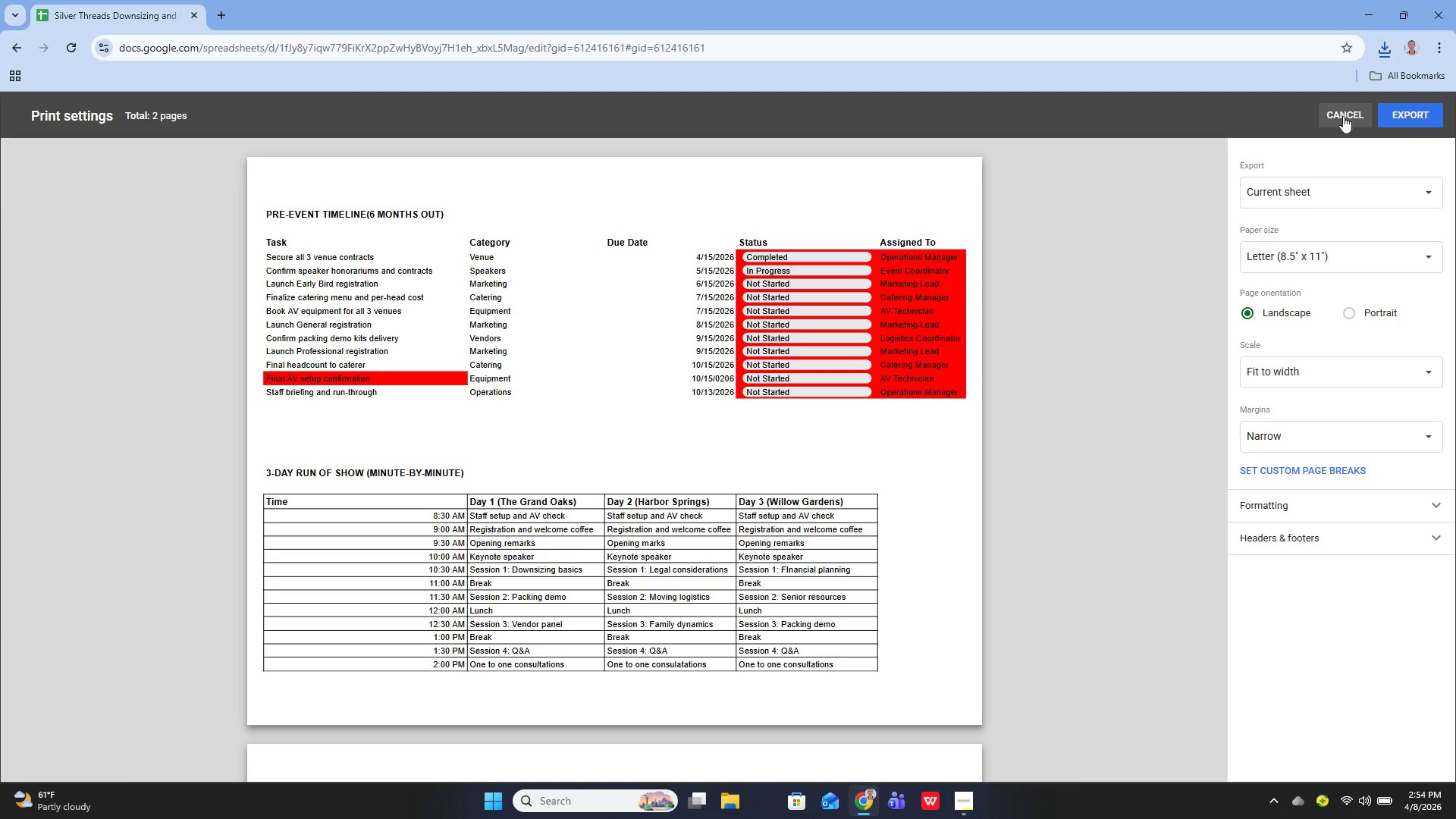 
wait(5.67)
 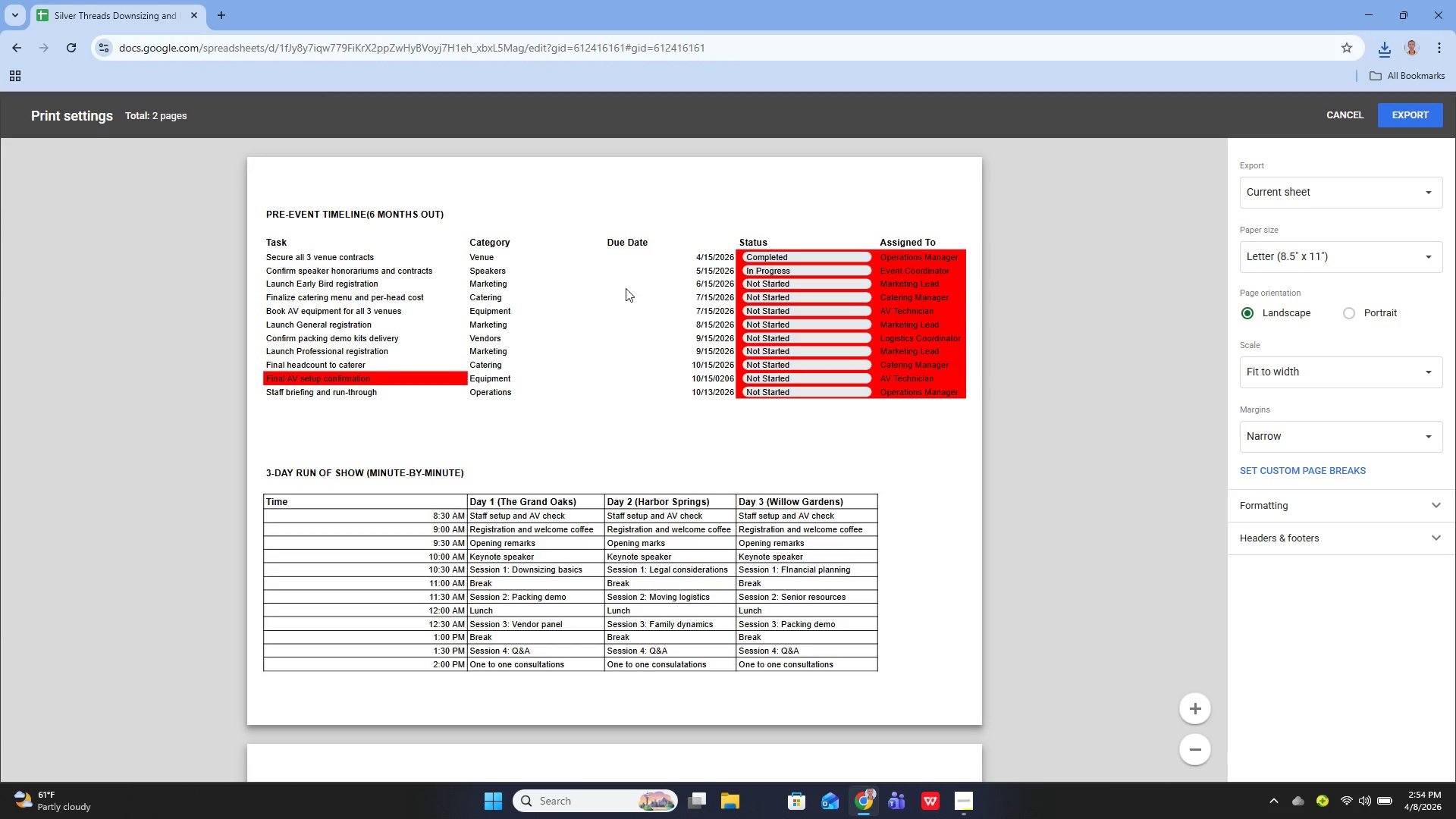 
left_click([1343, 116])
 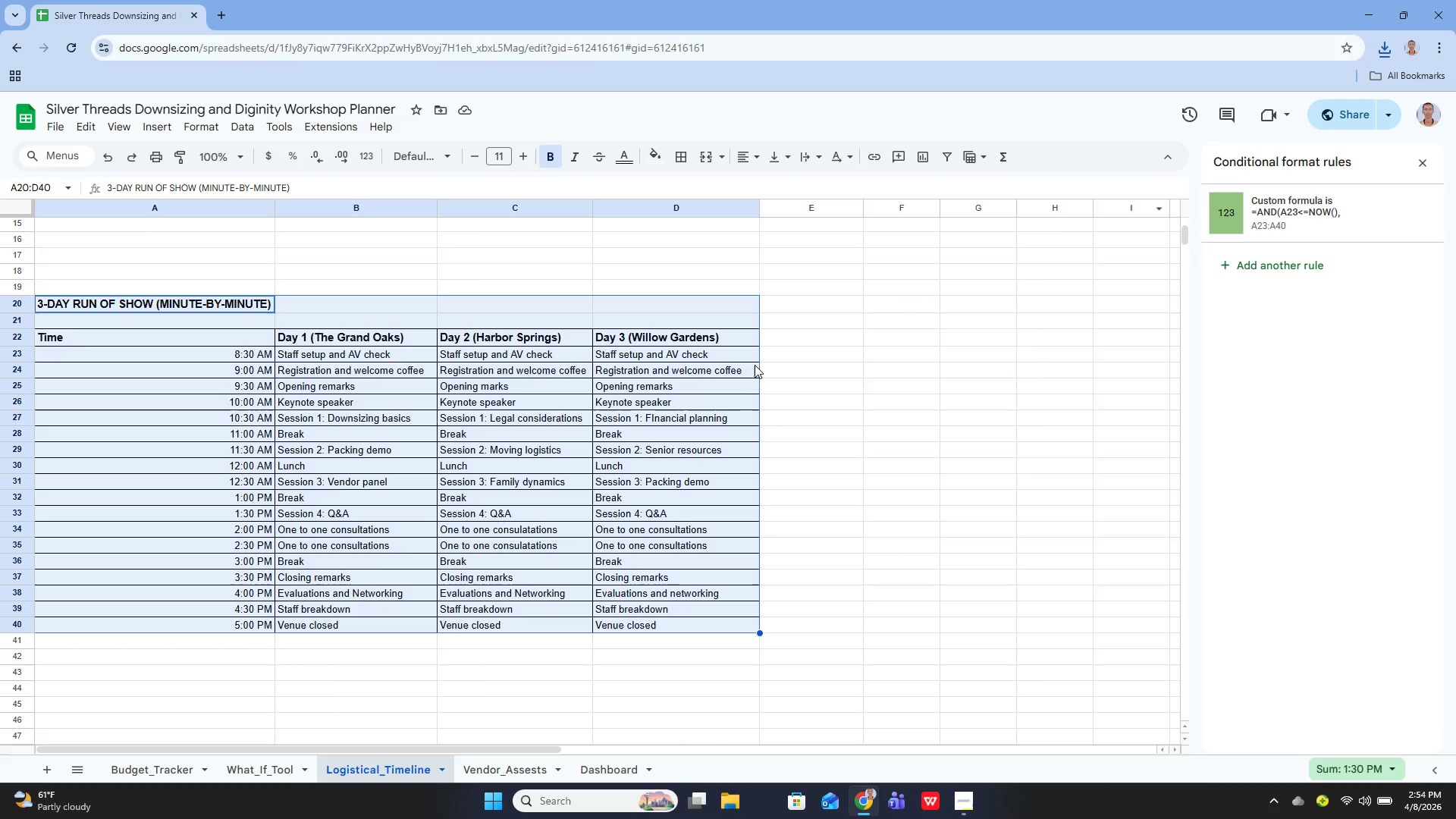 
scroll: coordinate [710, 352], scroll_direction: up, amount: 3.0
 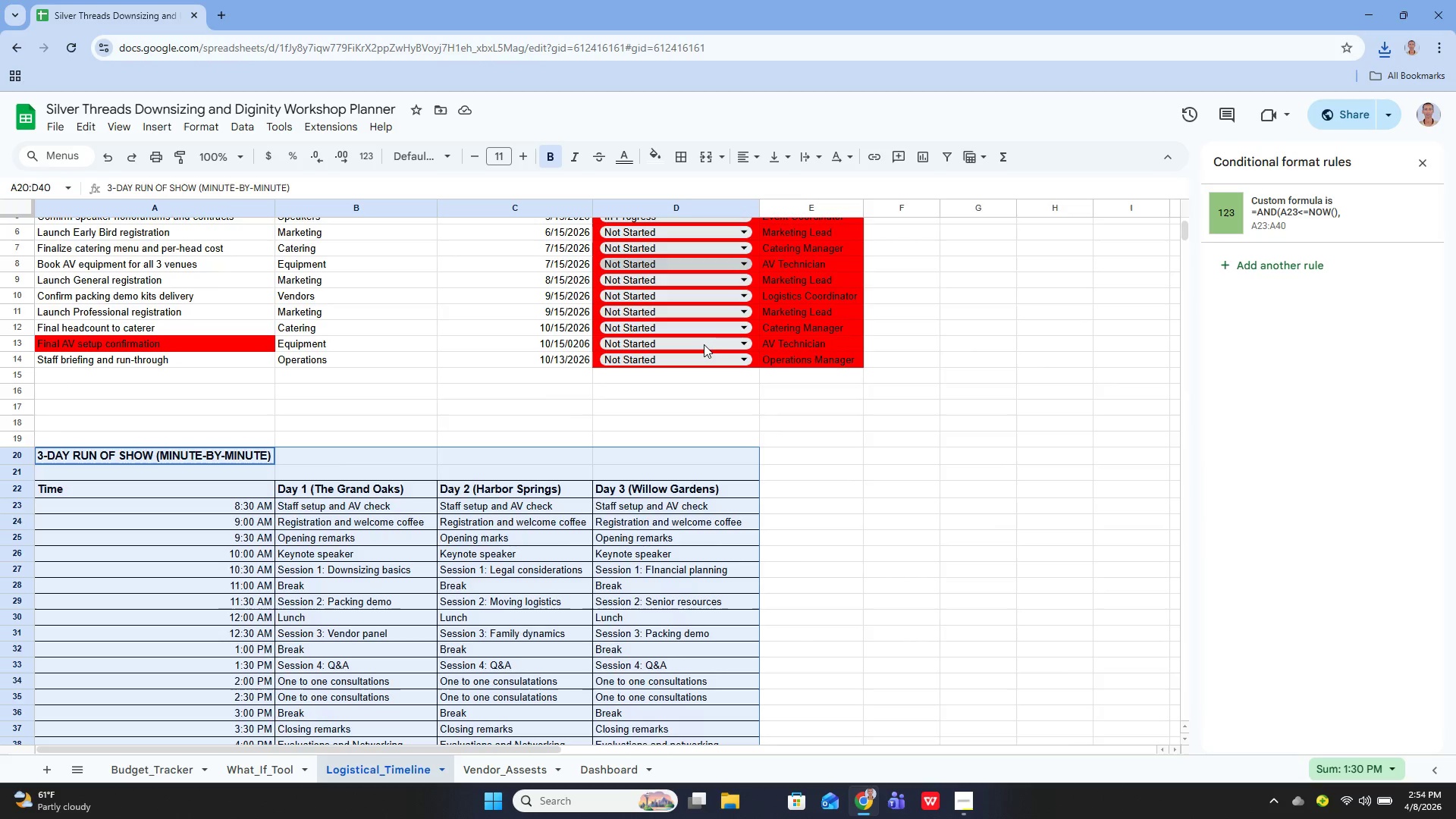 
scroll: coordinate [704, 344], scroll_direction: down, amount: 3.0
 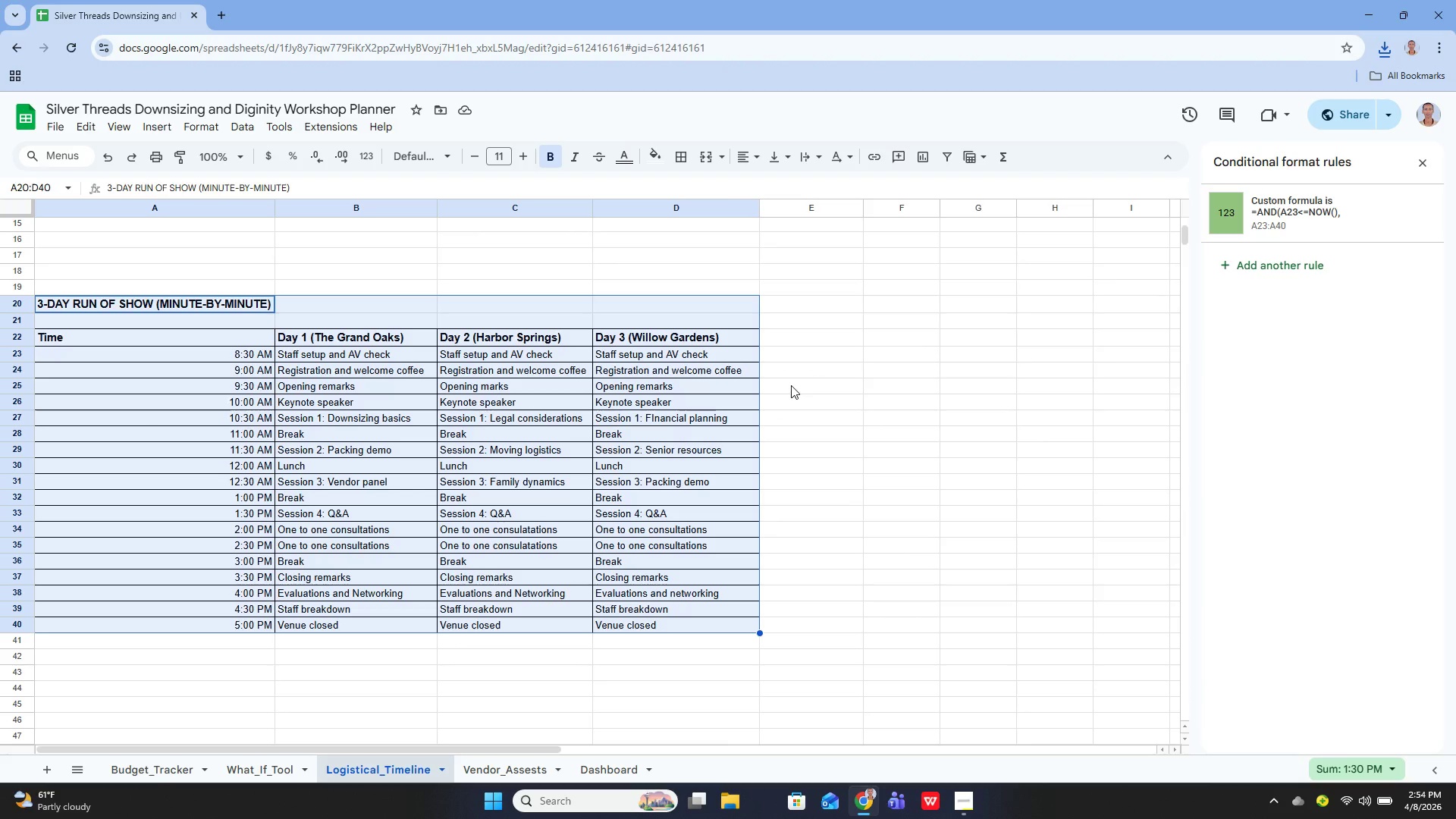 
key(Control+P)
 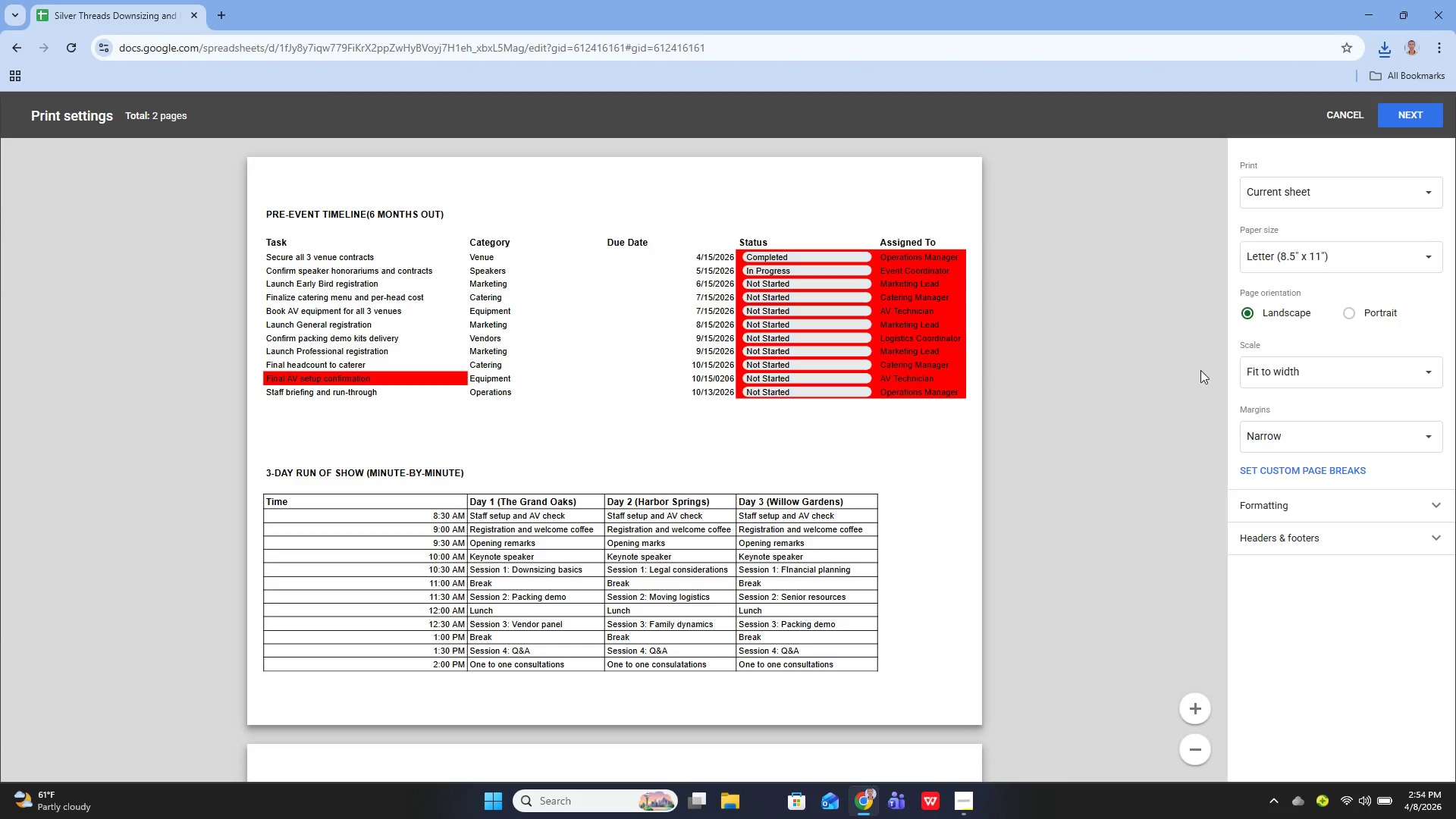 
left_click([1287, 505])
 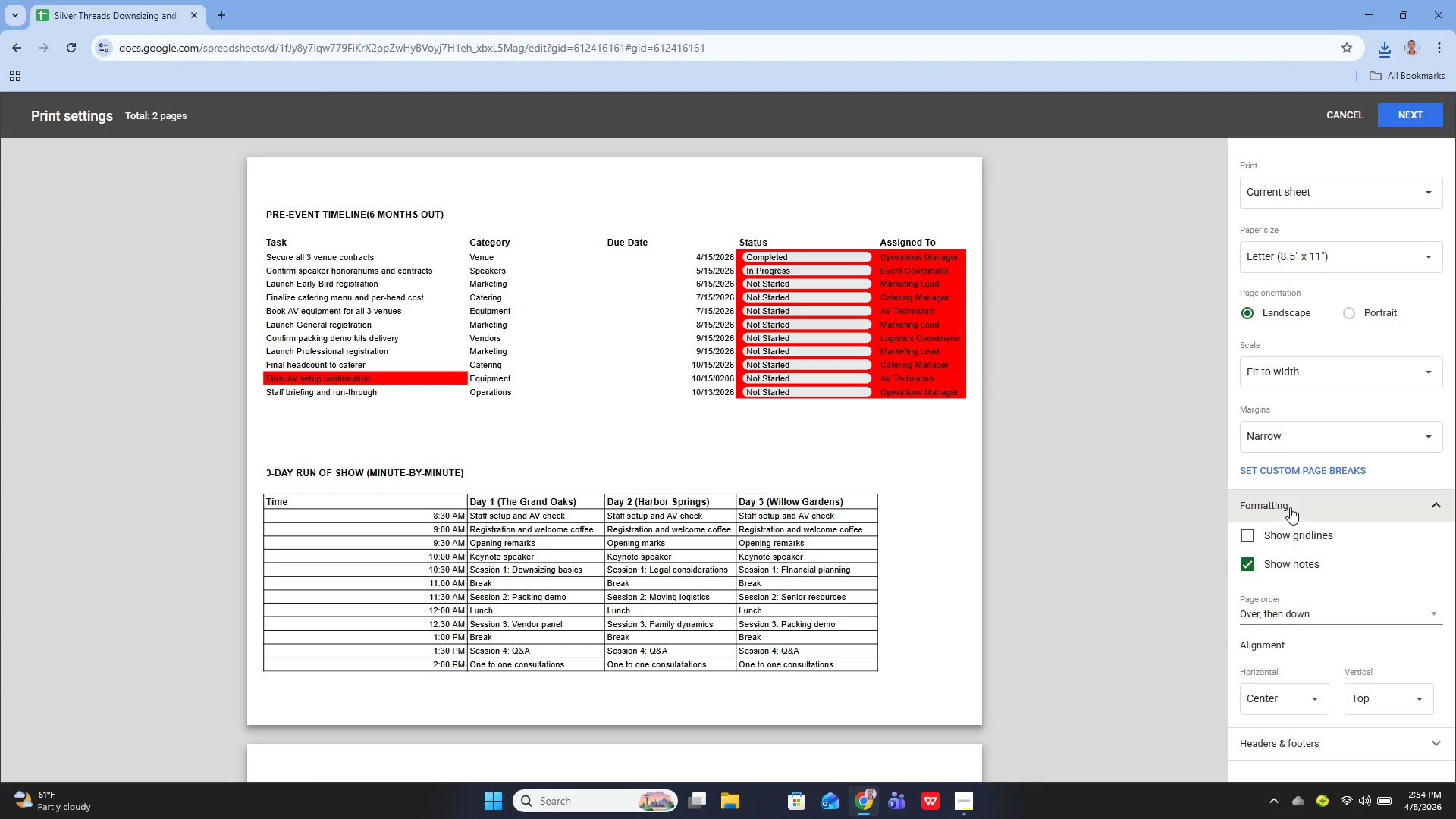 
left_click([1290, 505])
 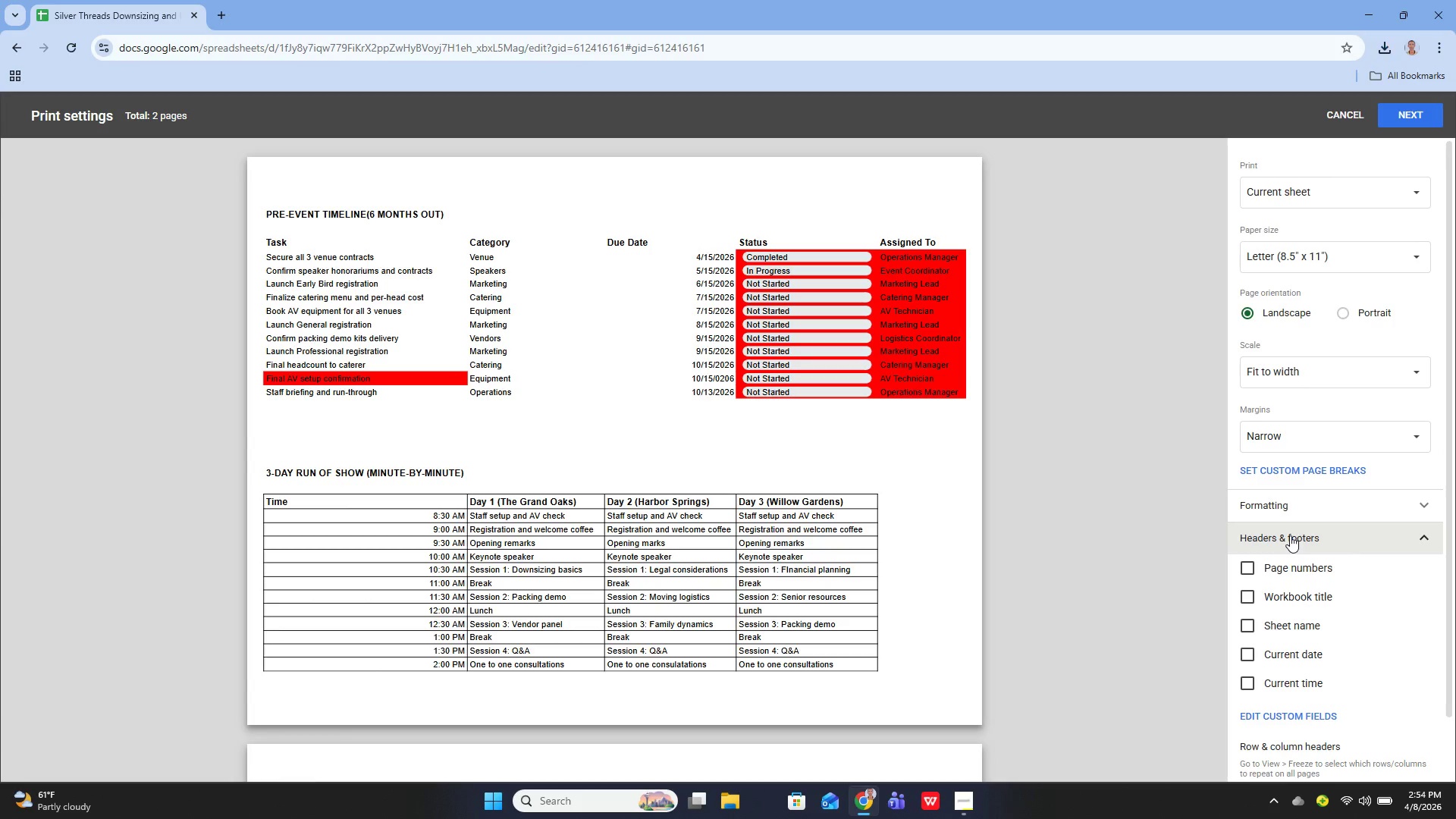 
left_click([1290, 535])
 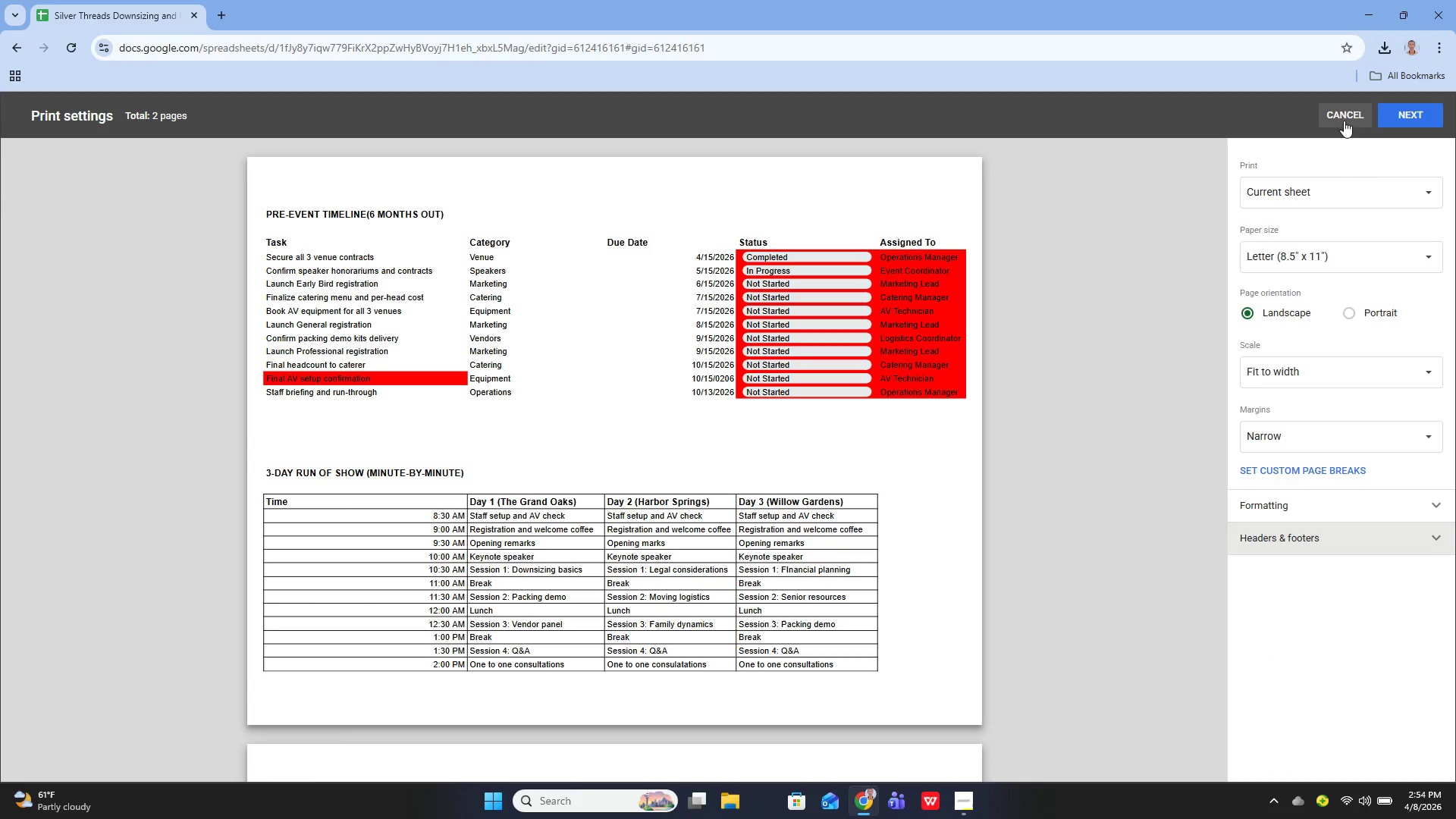 
left_click([1345, 118])
 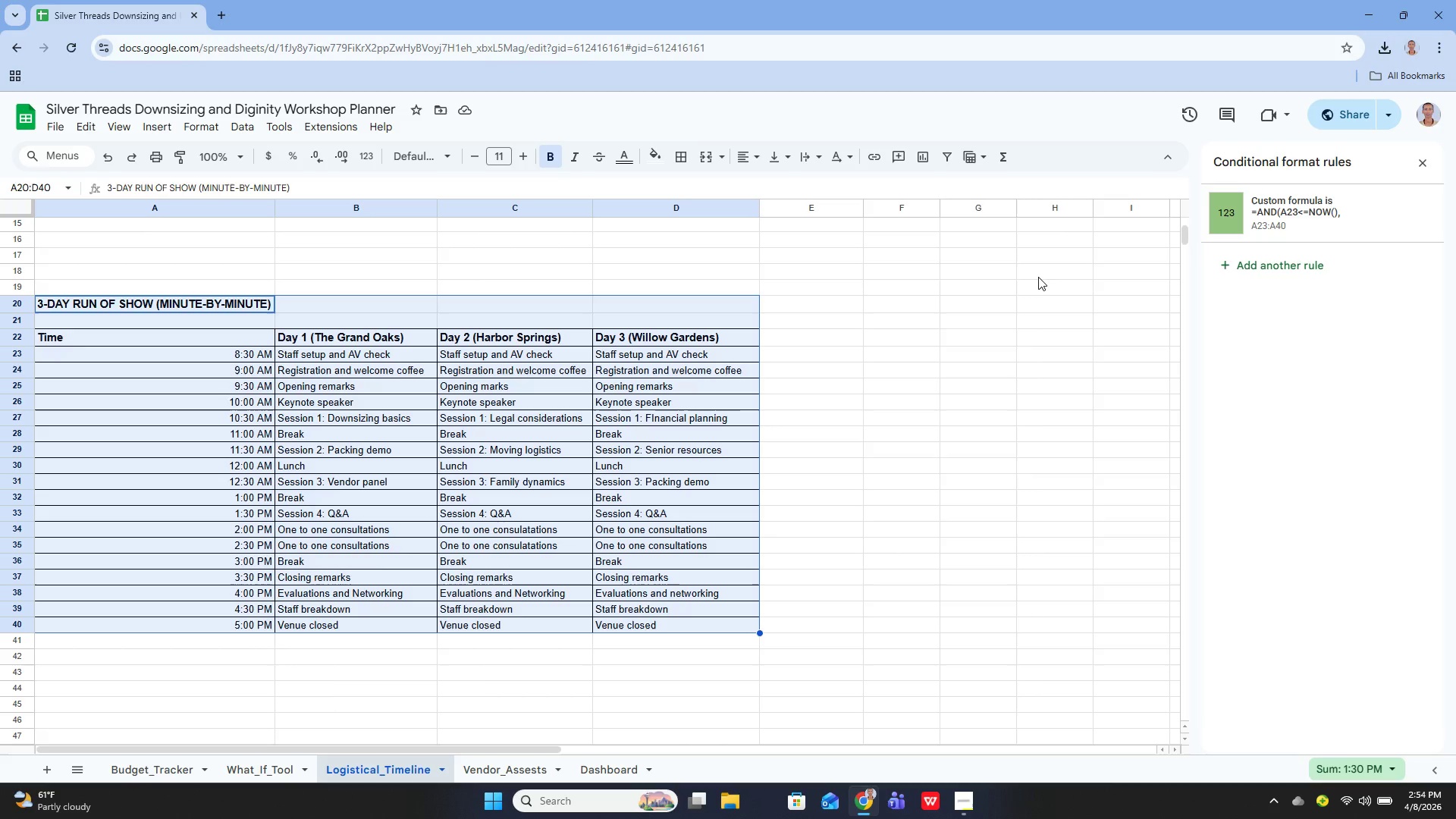 
wait(11.54)
 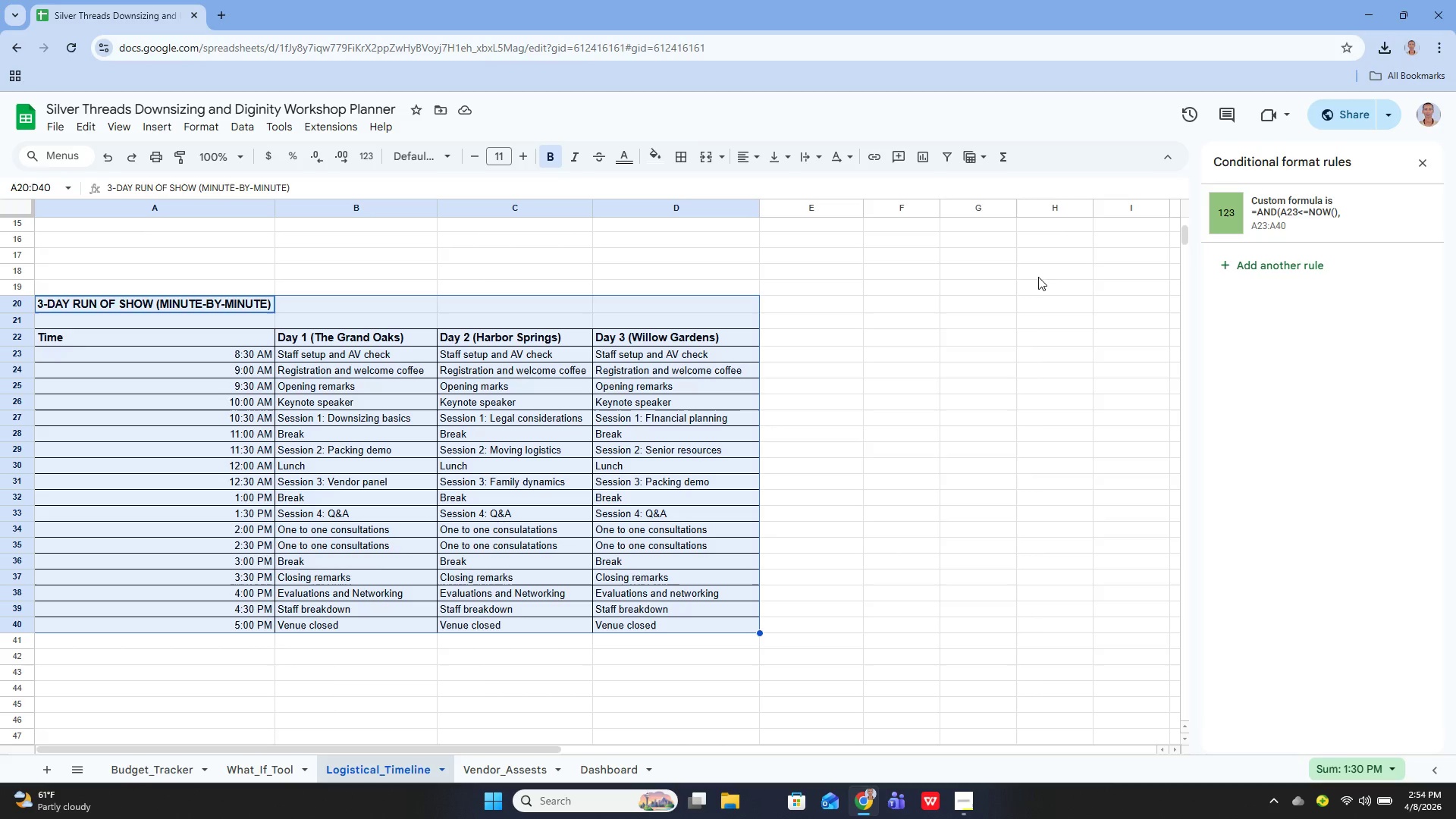 
mouse_move([162, 307])
 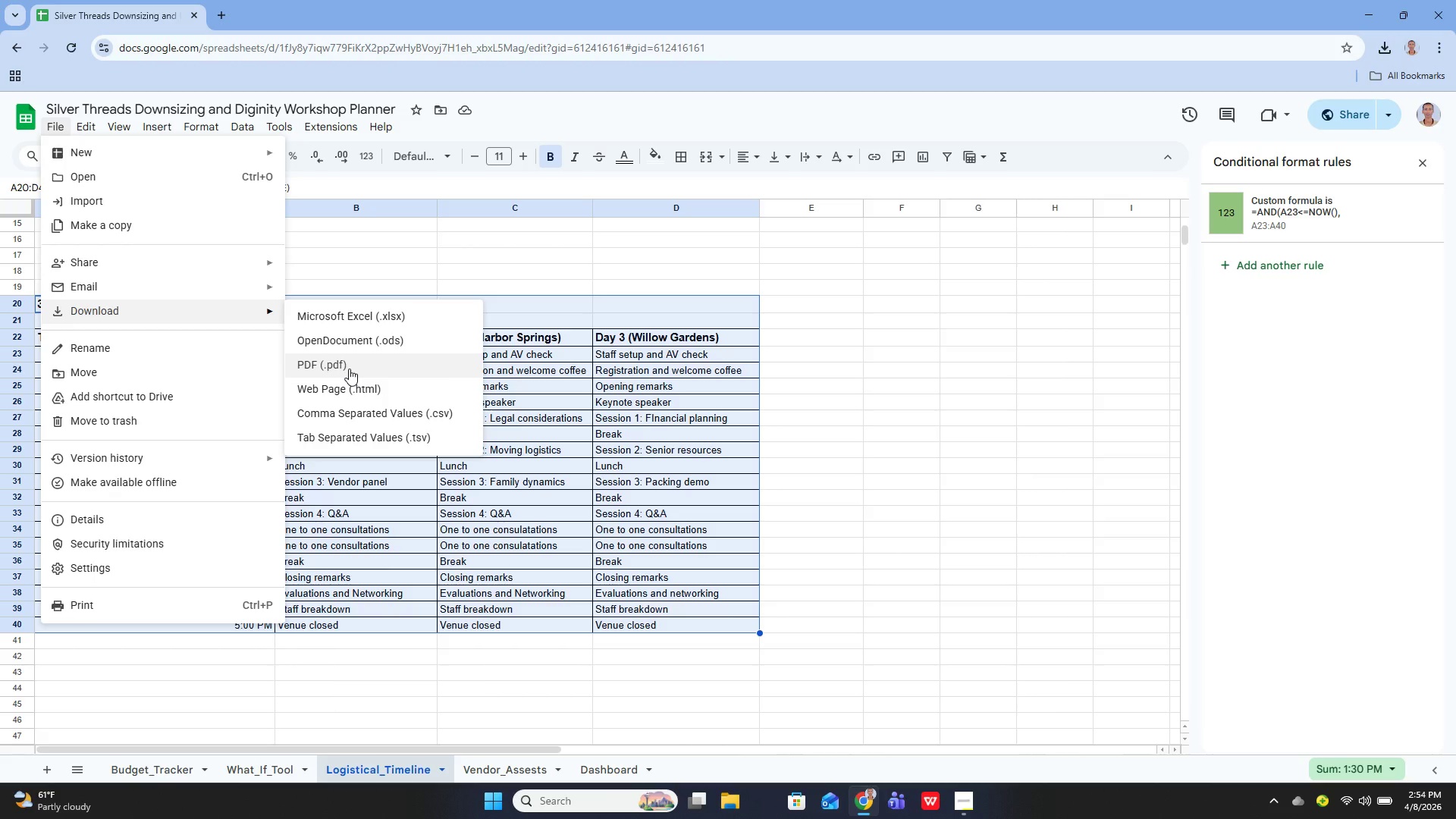 
left_click([349, 369])
 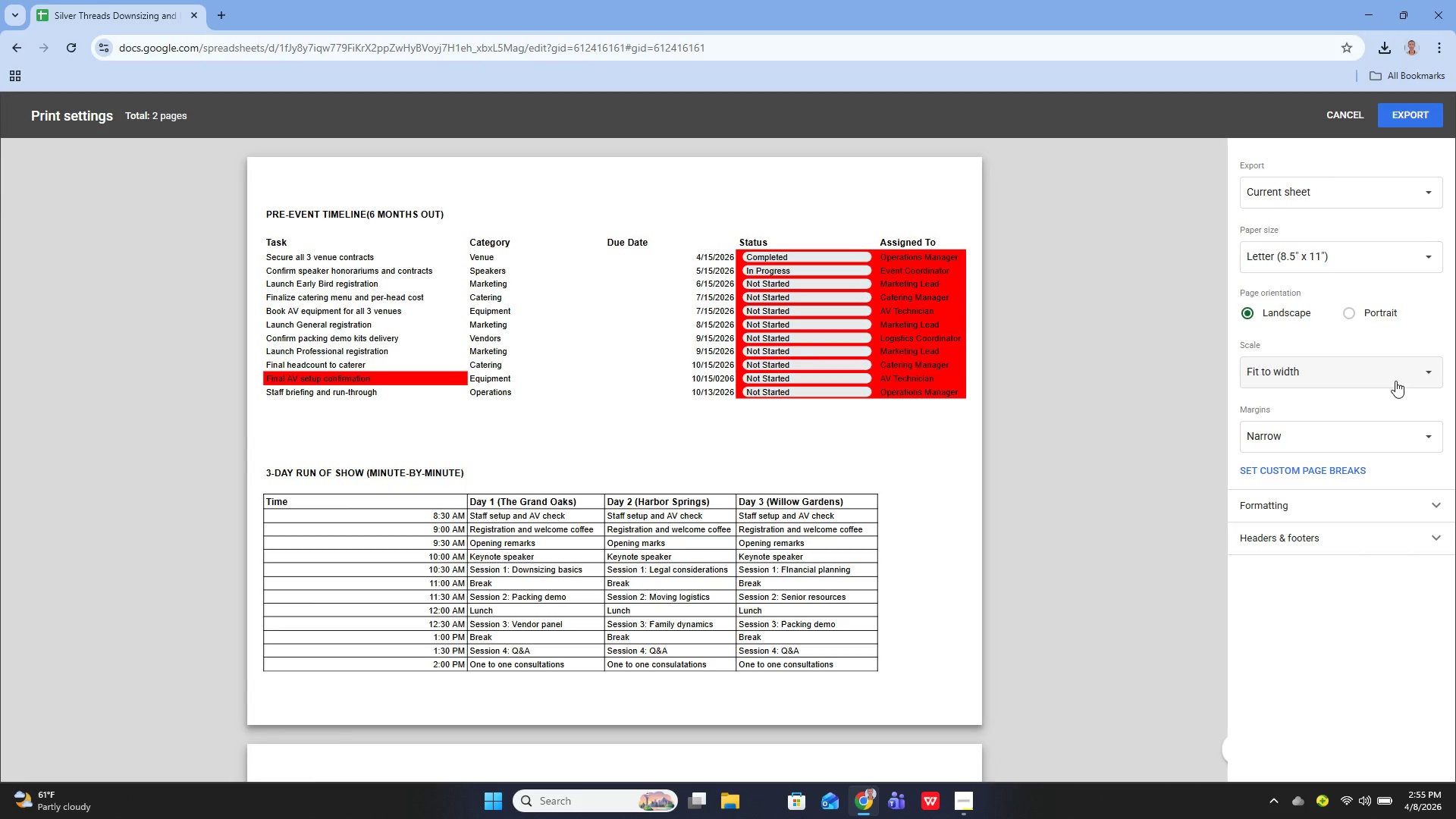 
left_click([1338, 364])
 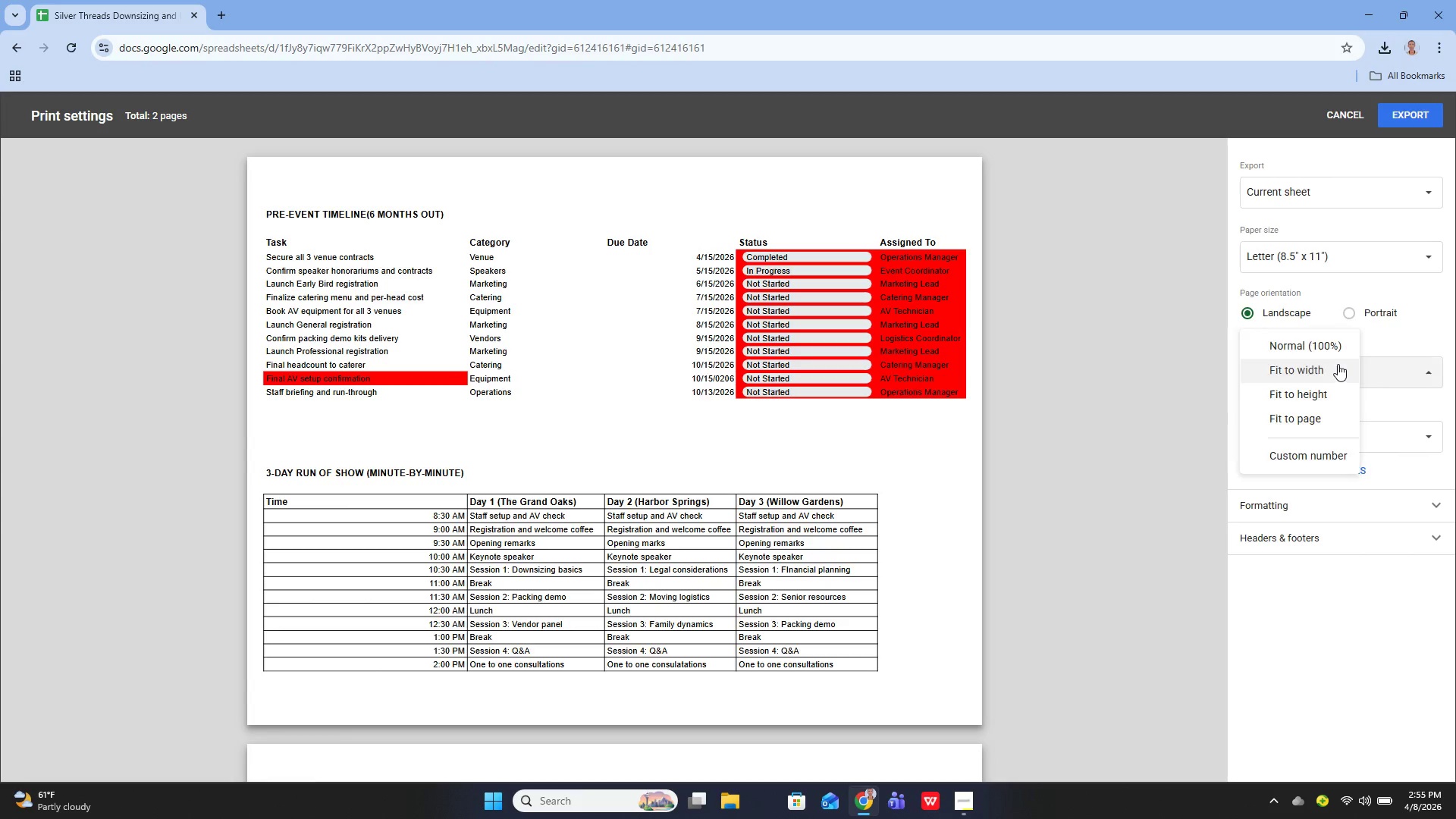 
mouse_move([1360, 369])
 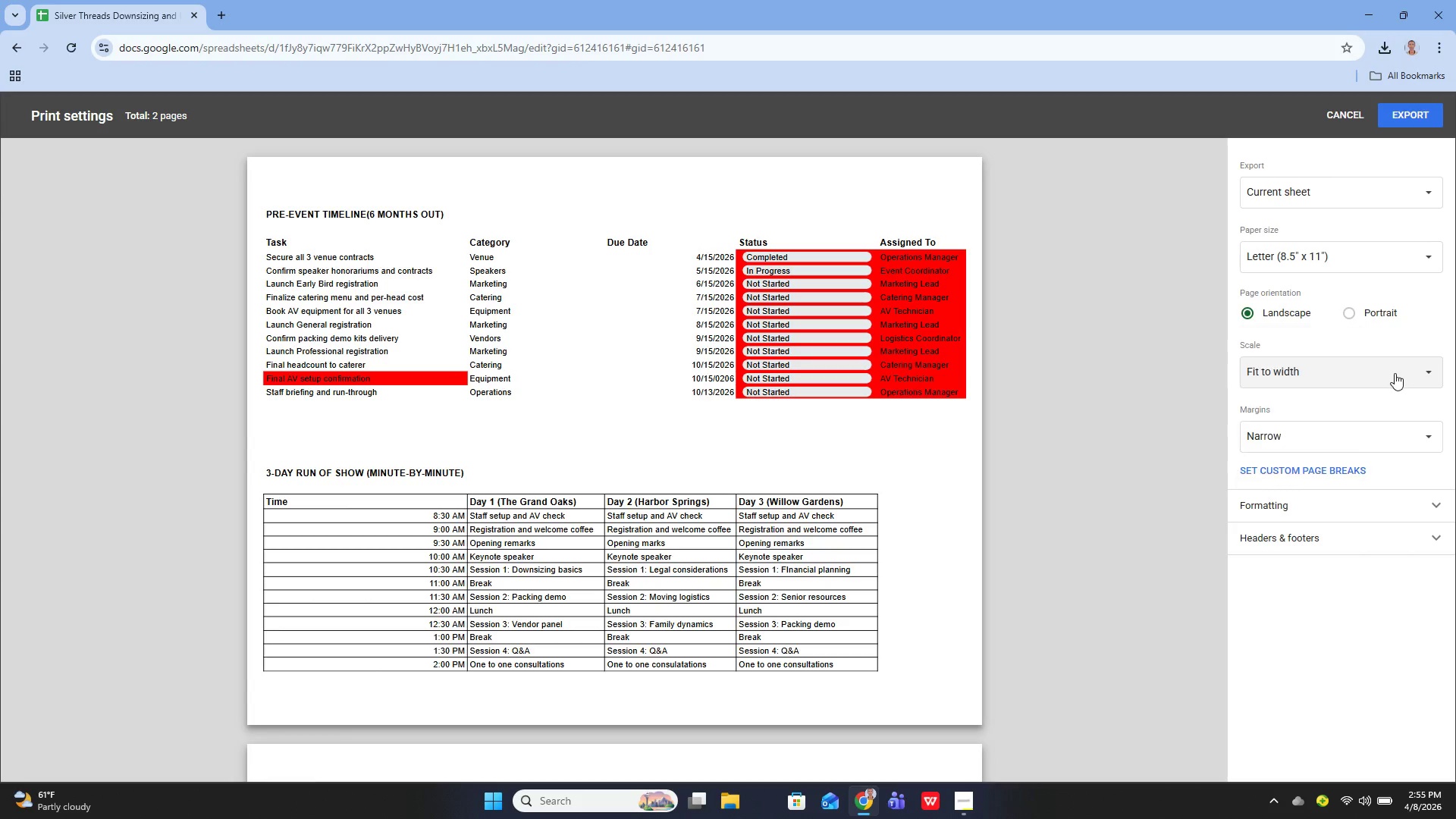 
left_click([1395, 373])
 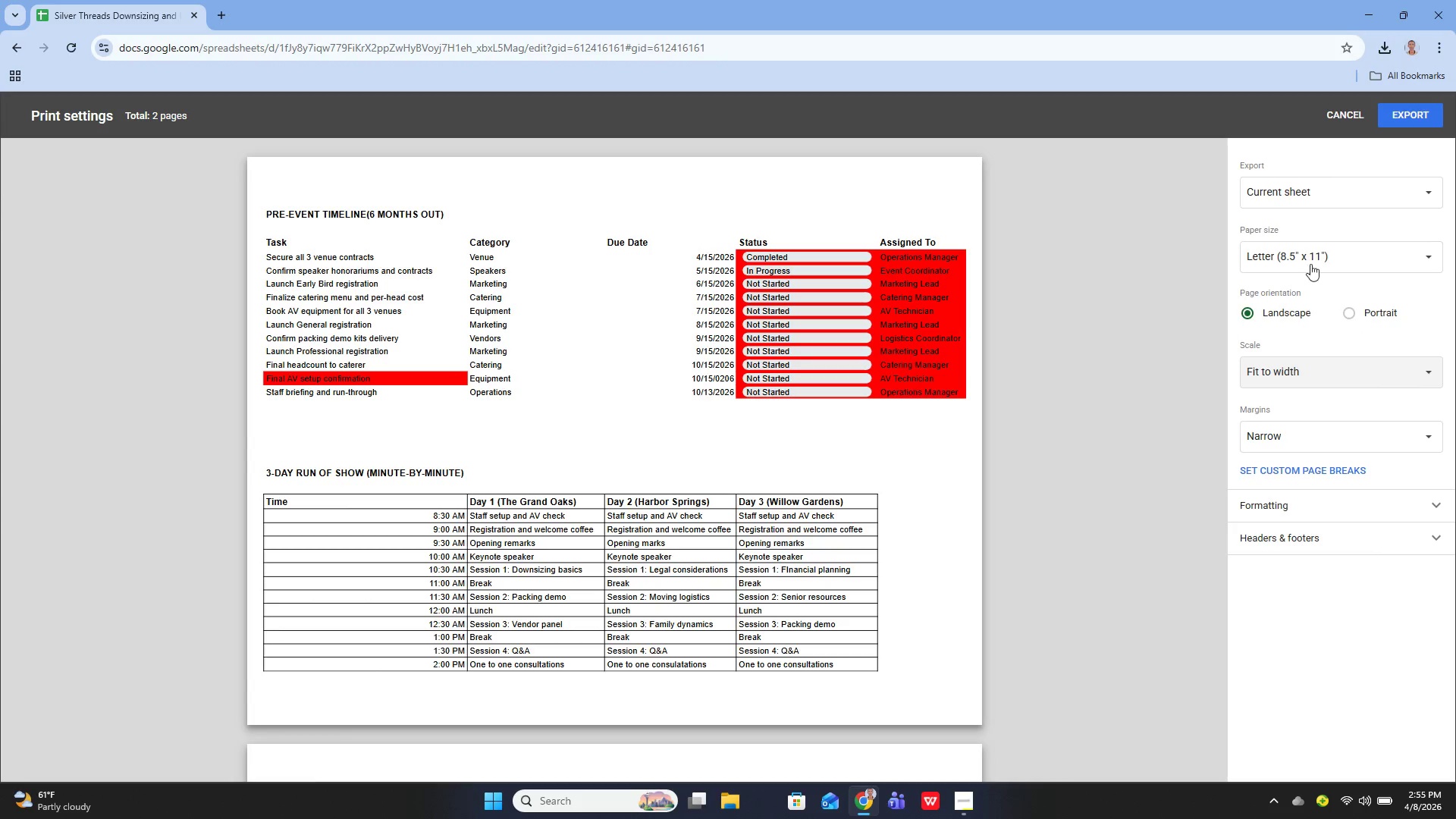 
wait(5.99)
 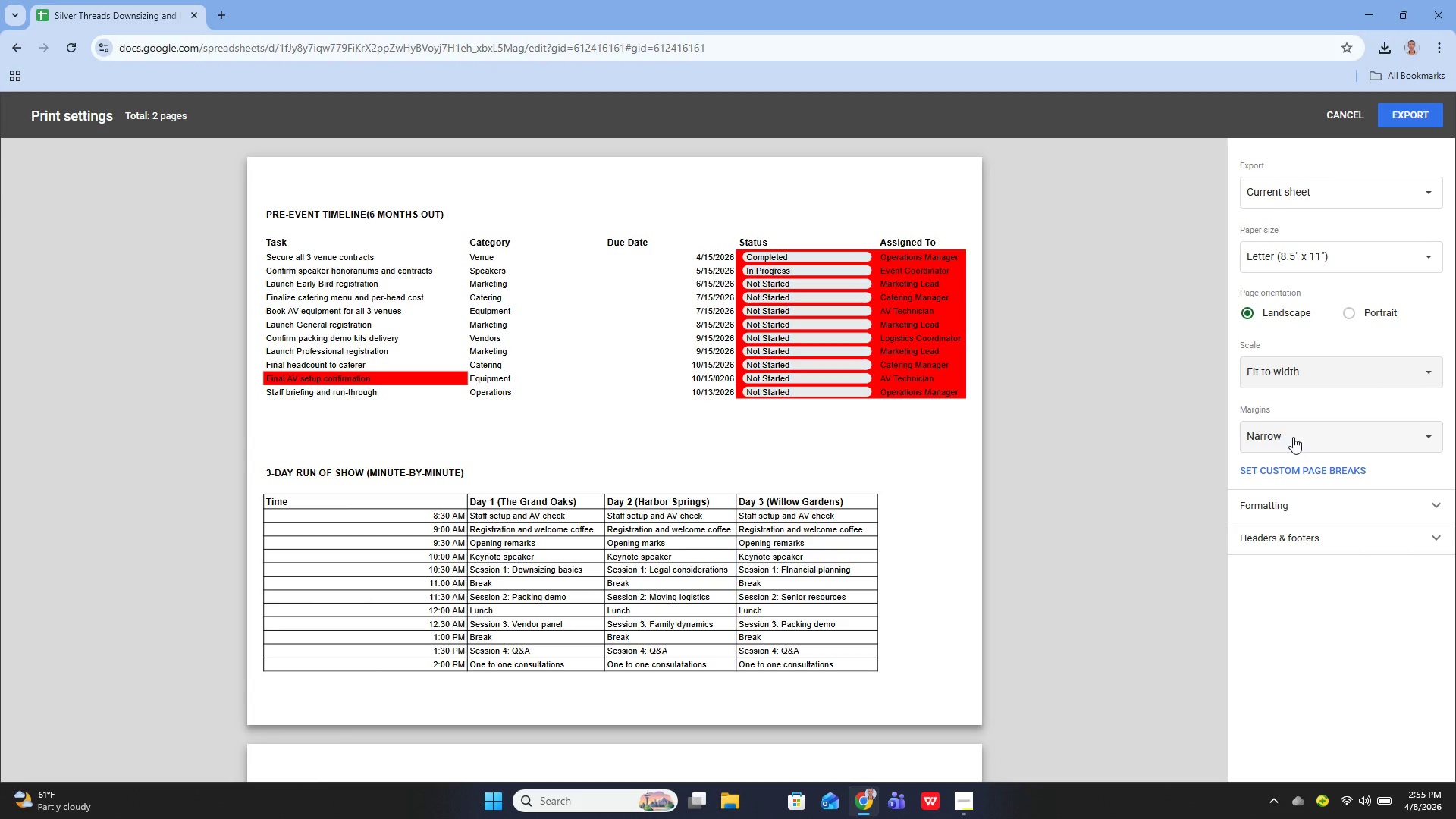 
left_click([1321, 242])
 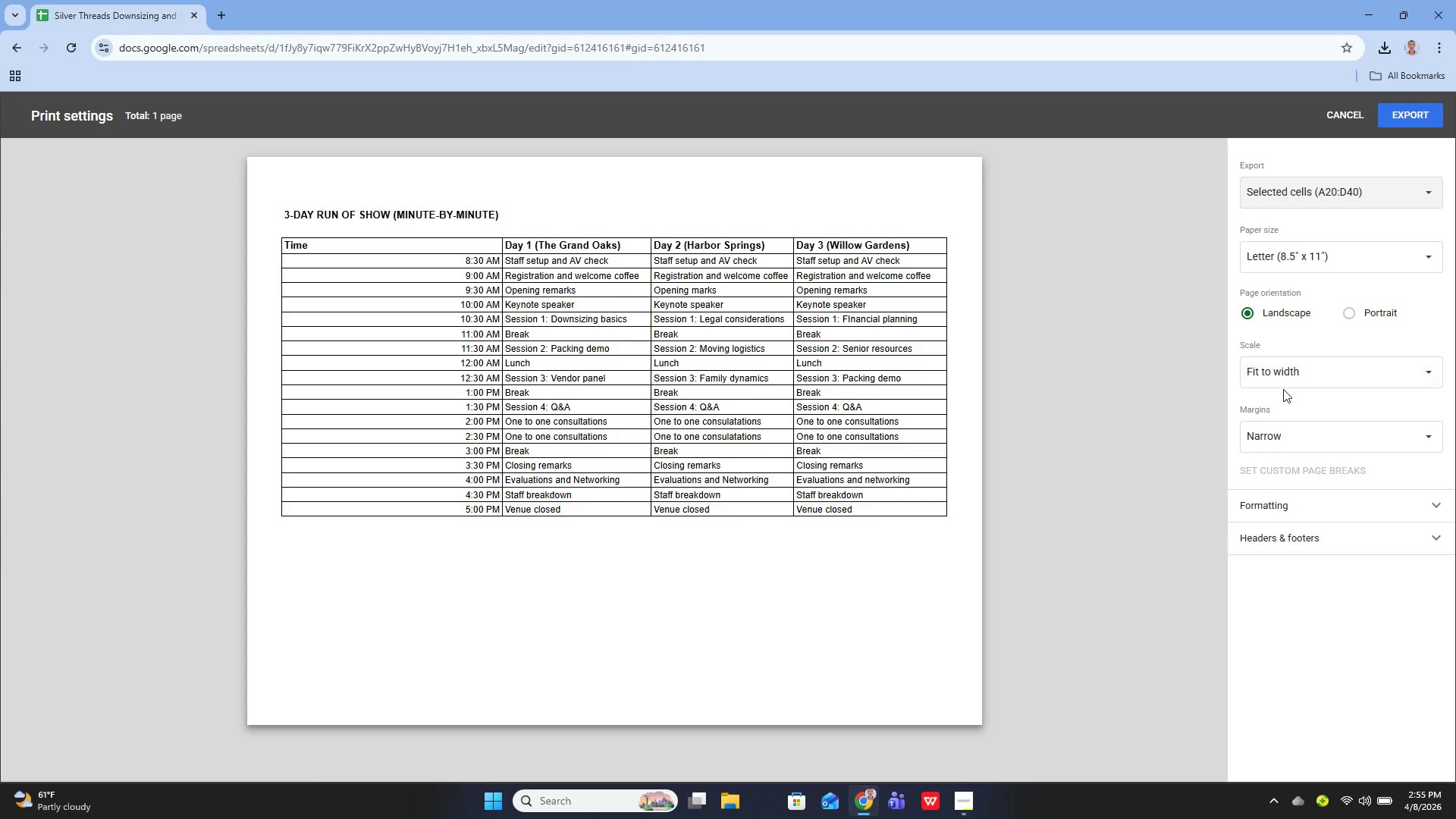 
wait(9.56)
 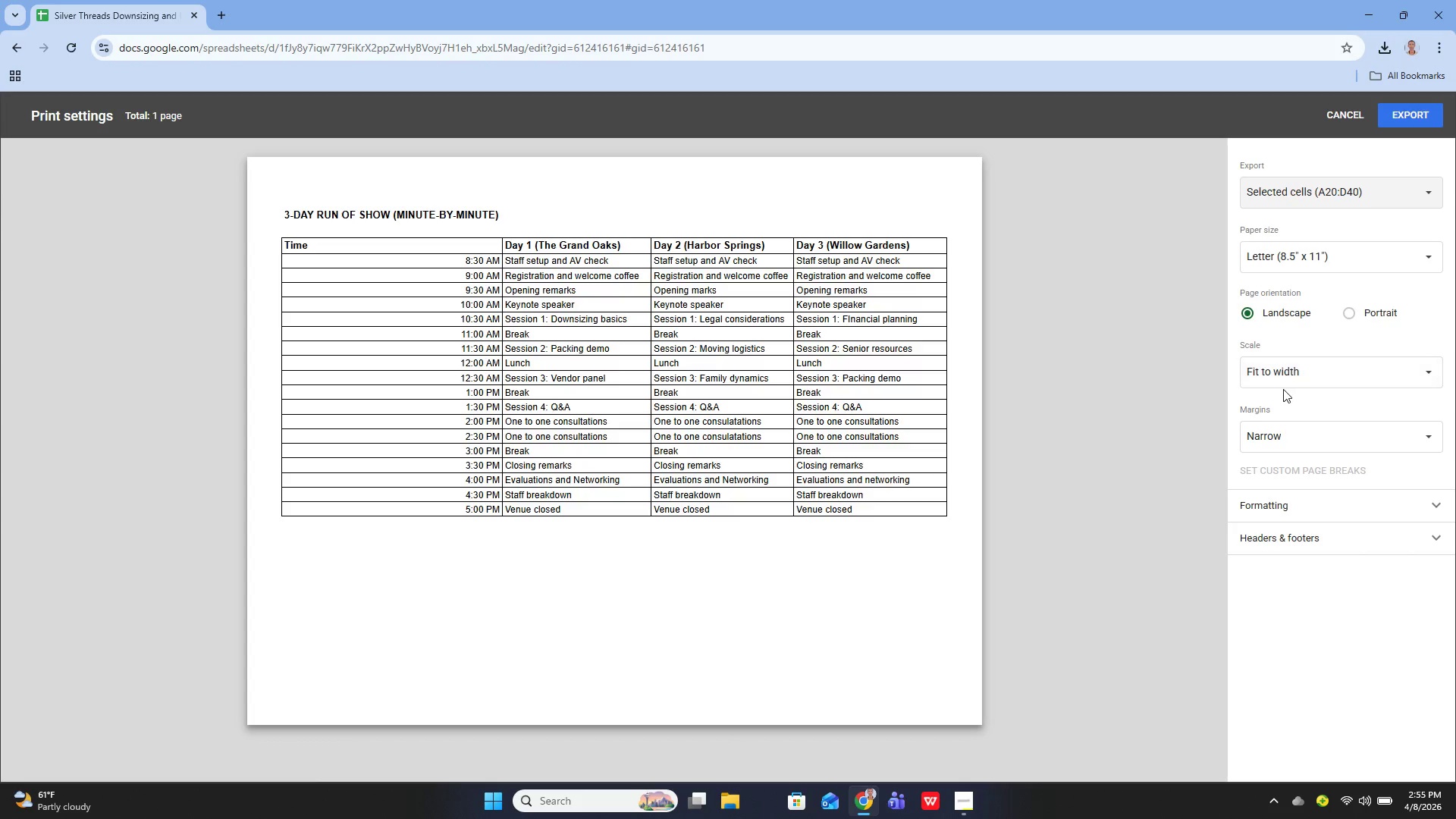 
left_click([1269, 507])
 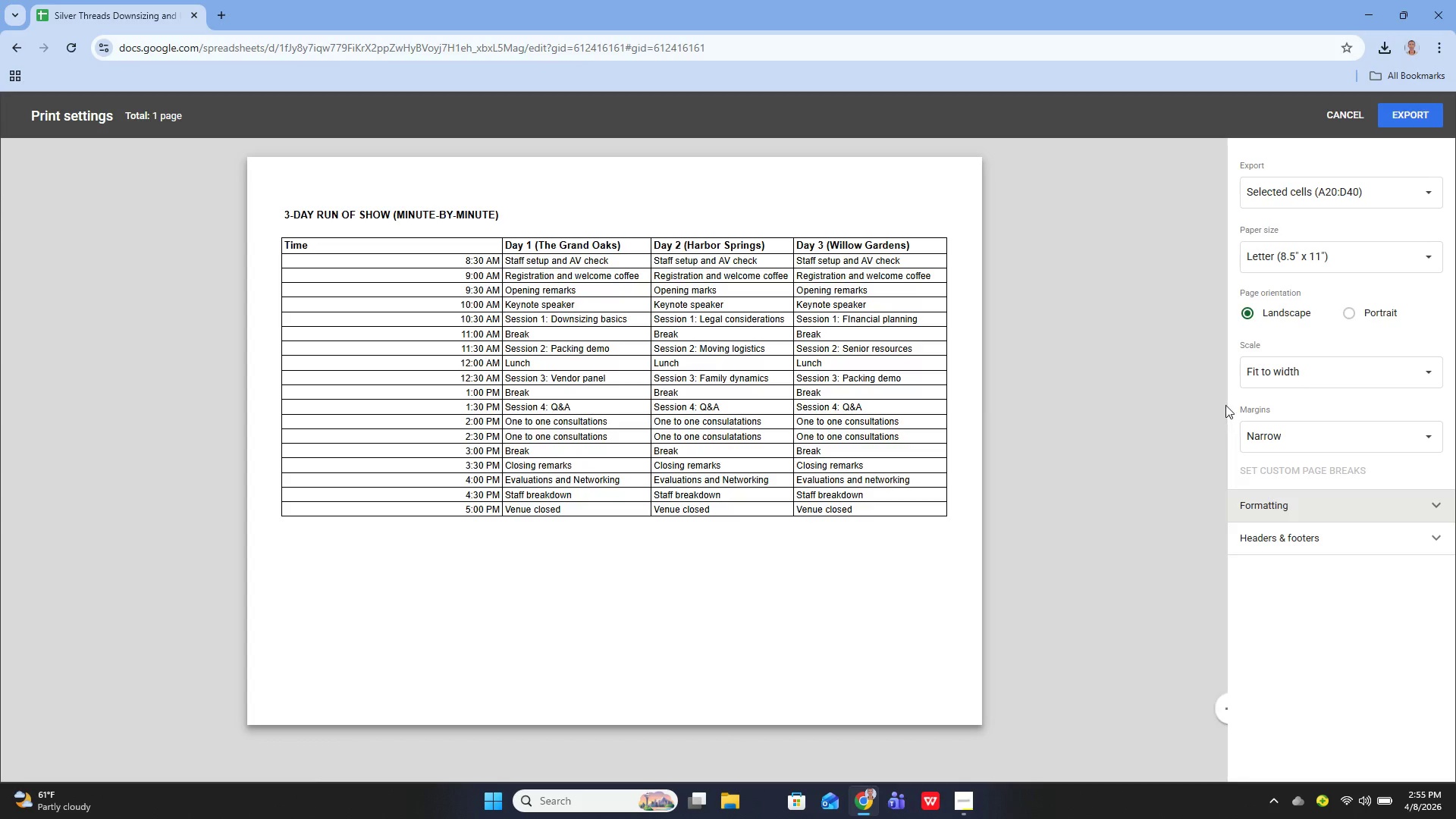 
wait(9.36)
 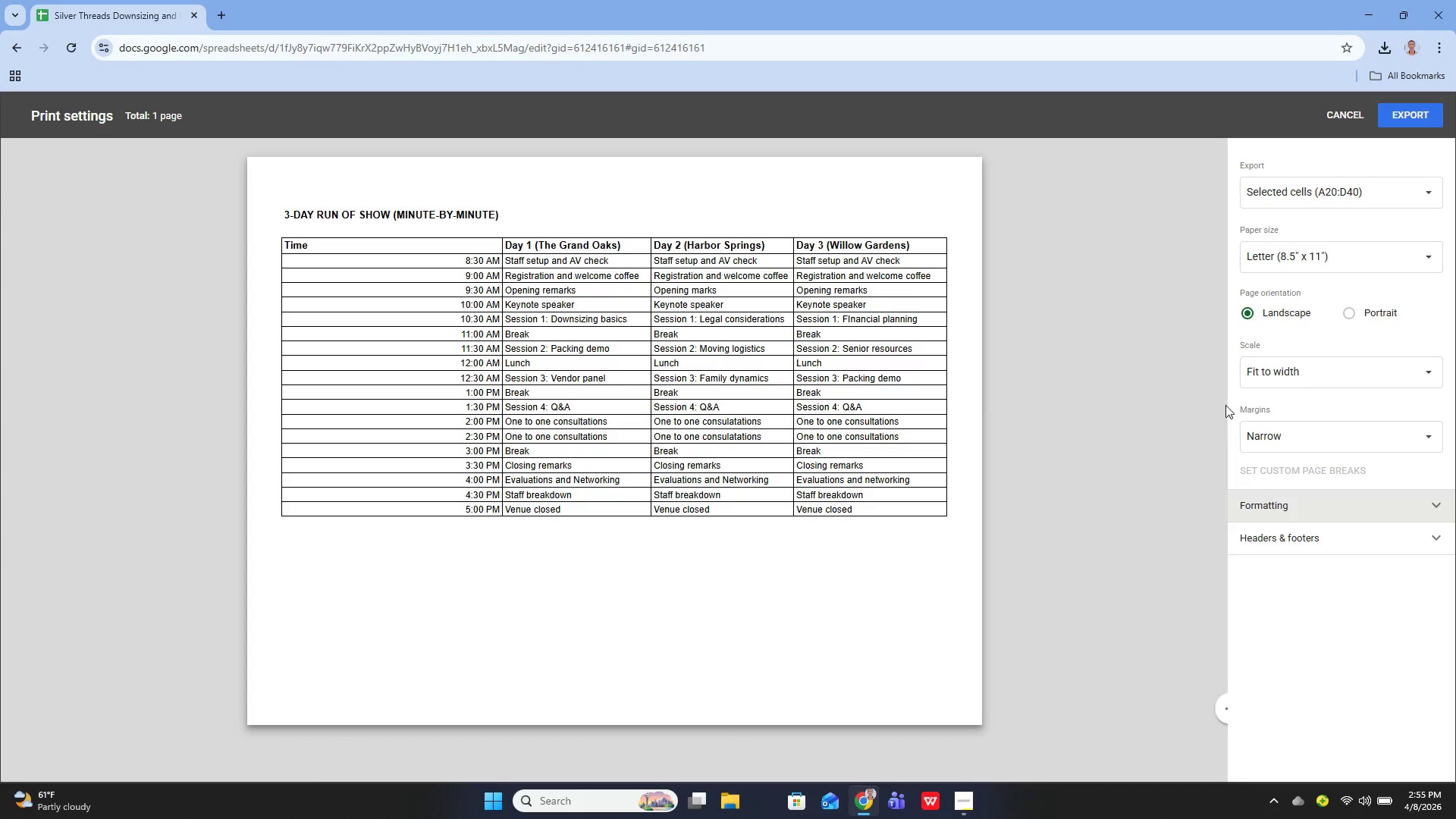 
left_click([1424, 115])
 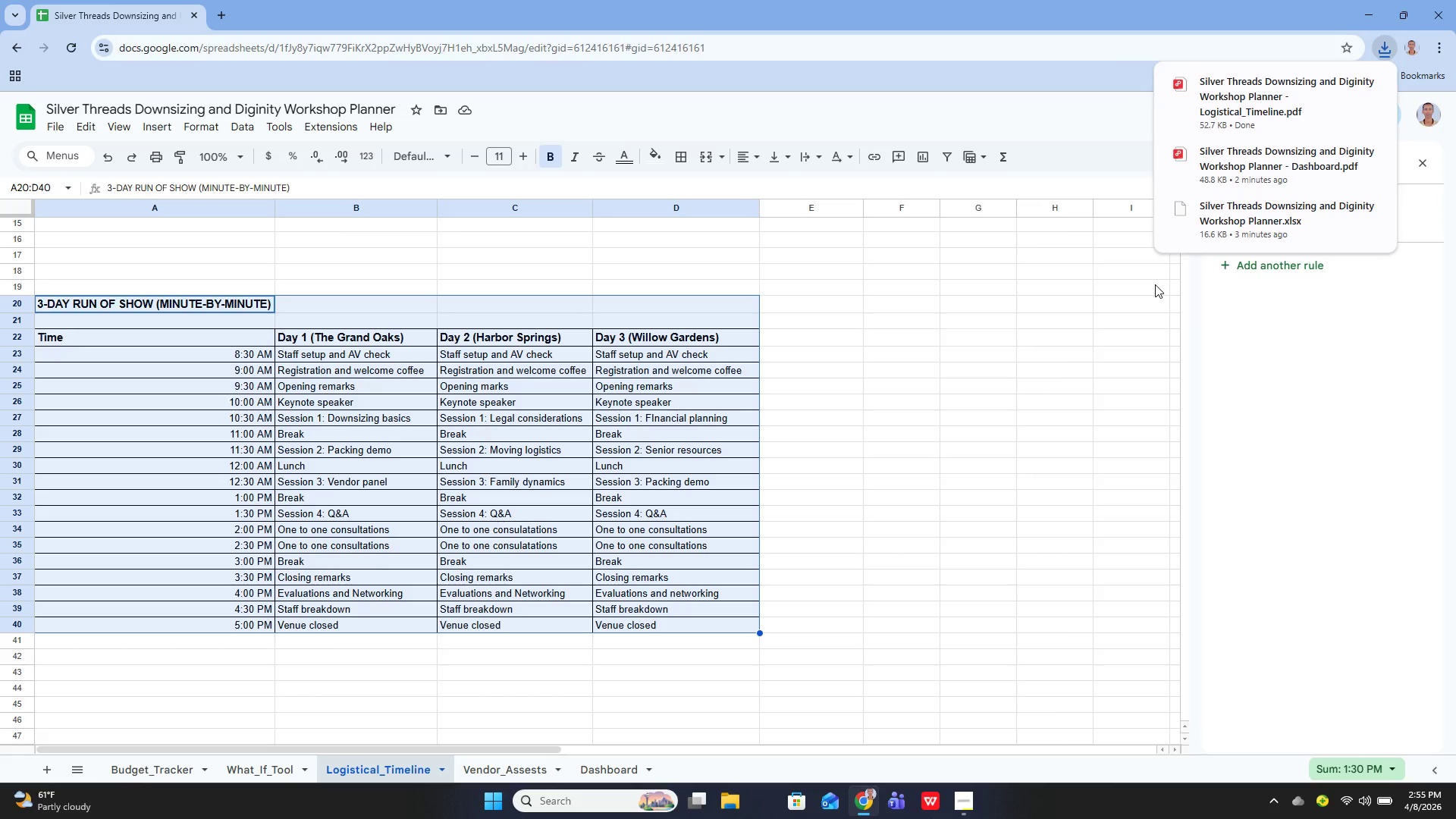 
wait(30.05)
 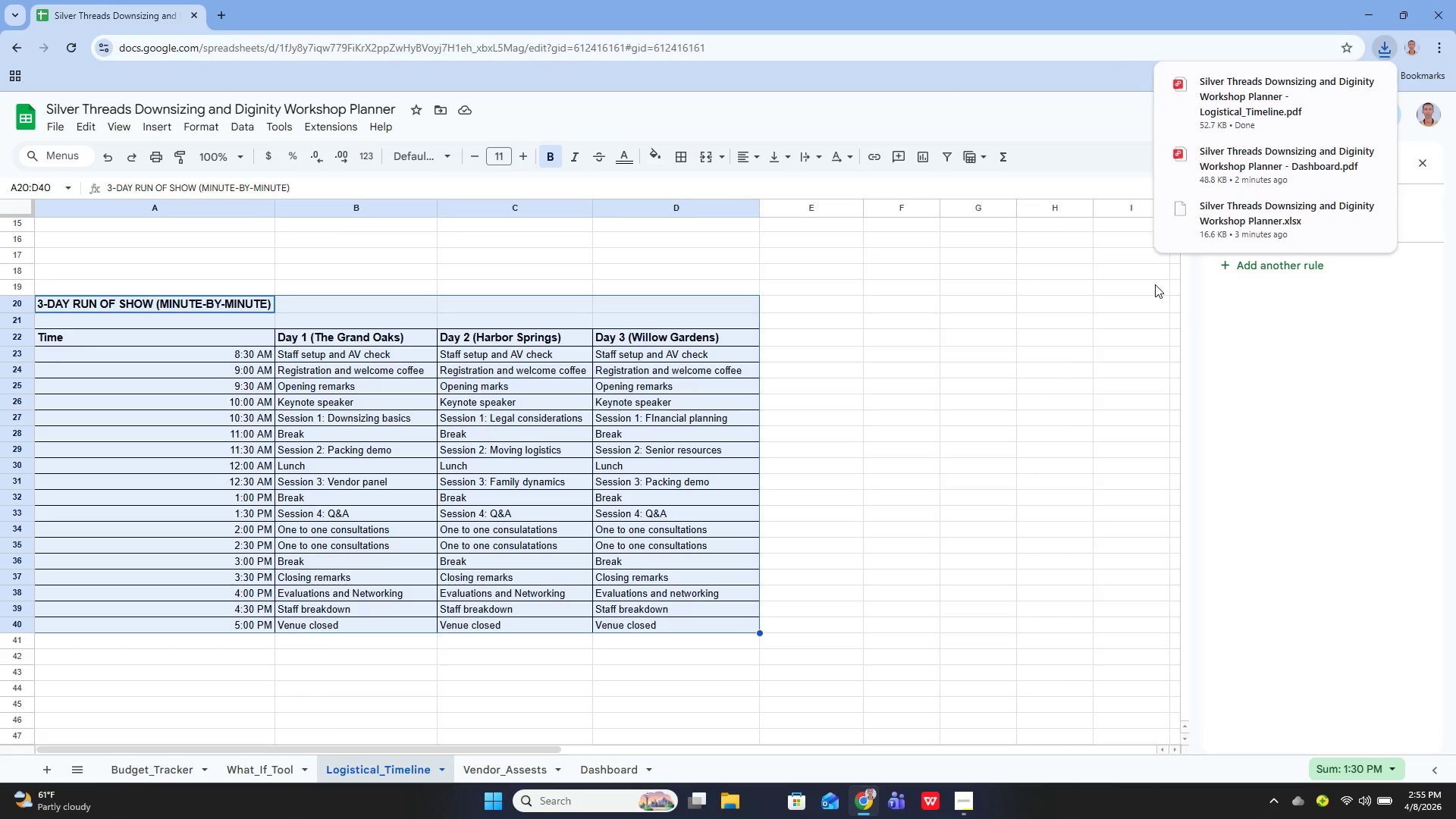 
left_click([795, 478])
 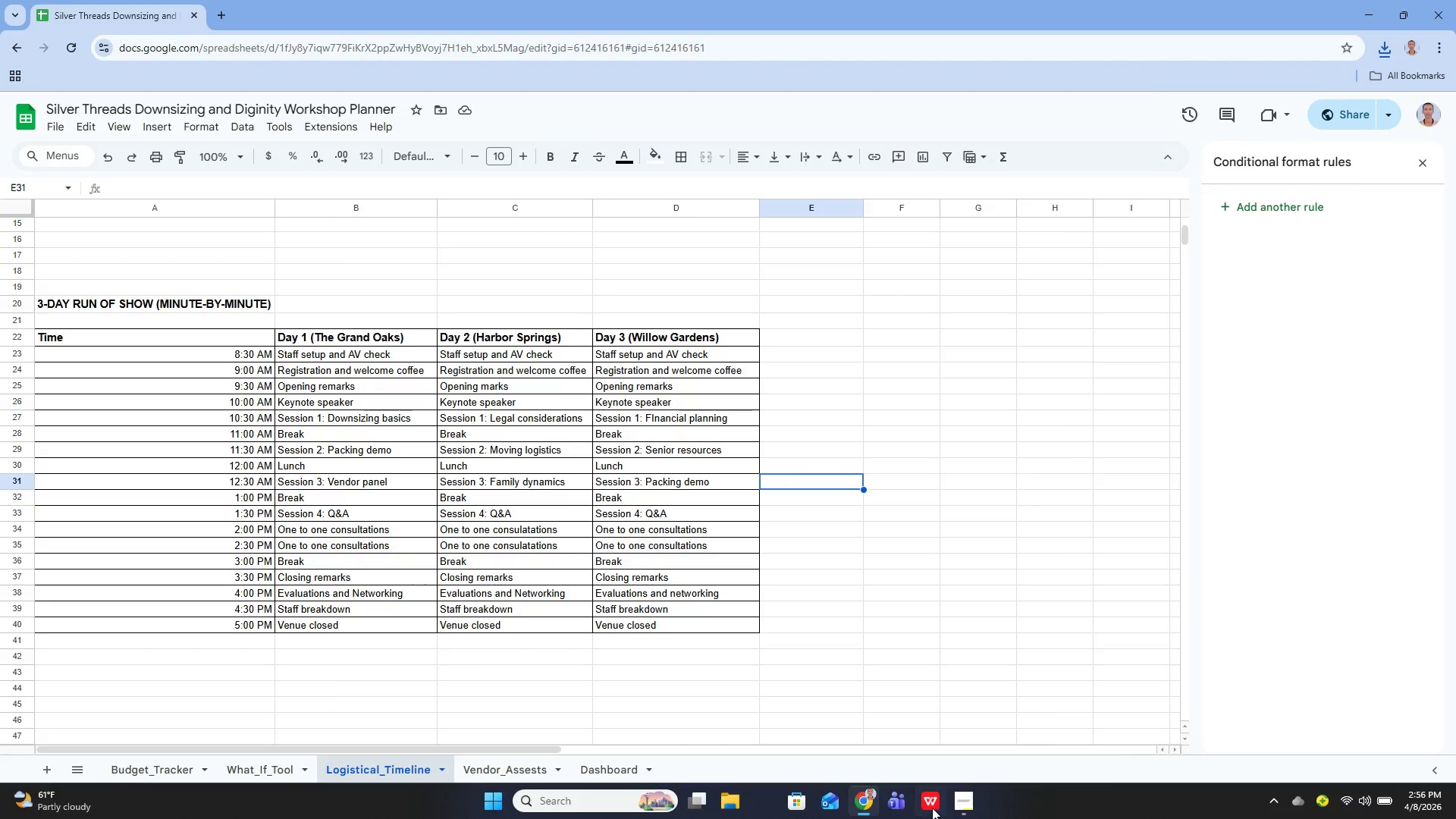 